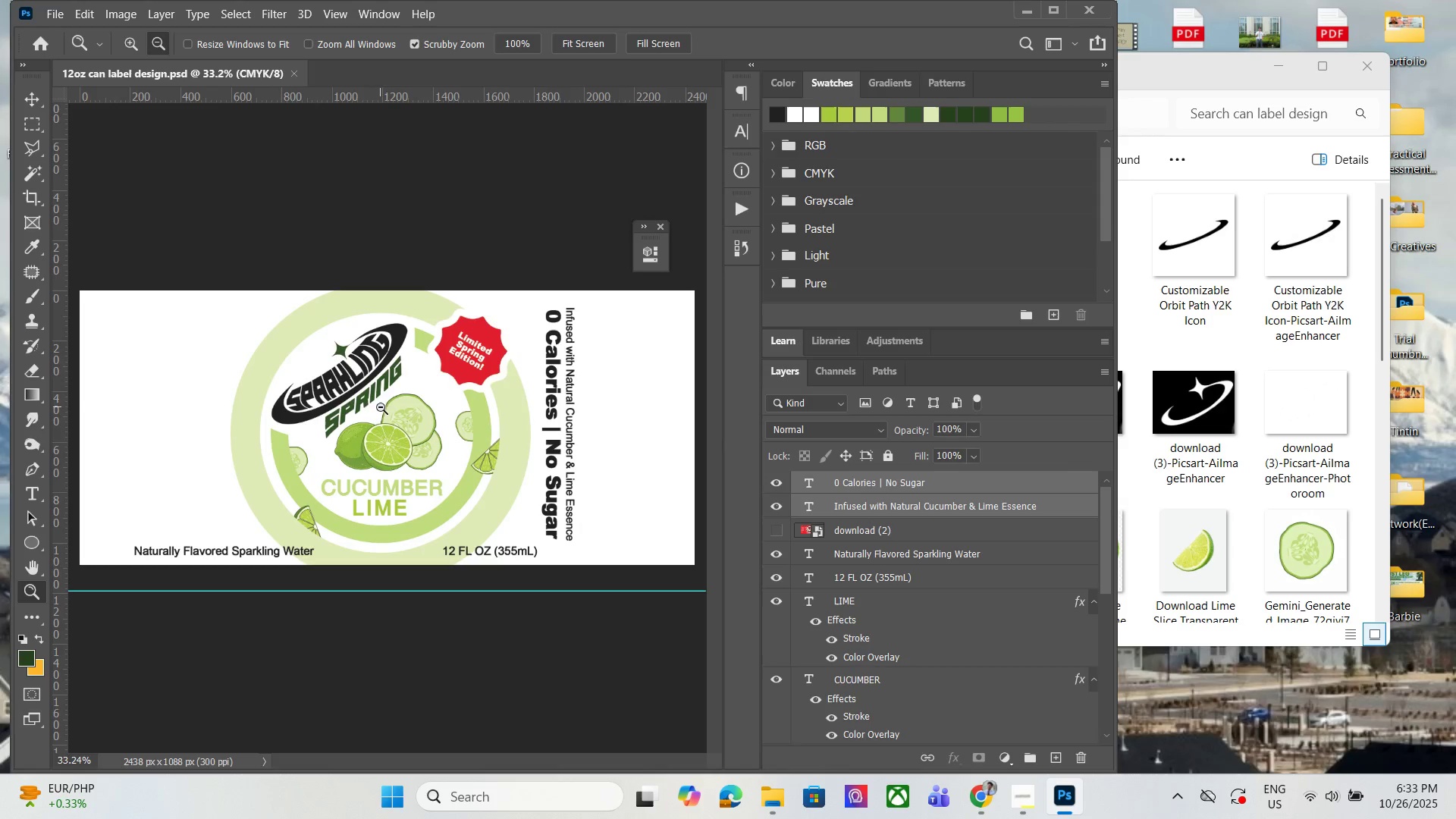 
hold_key(key=AltLeft, duration=1.51)
 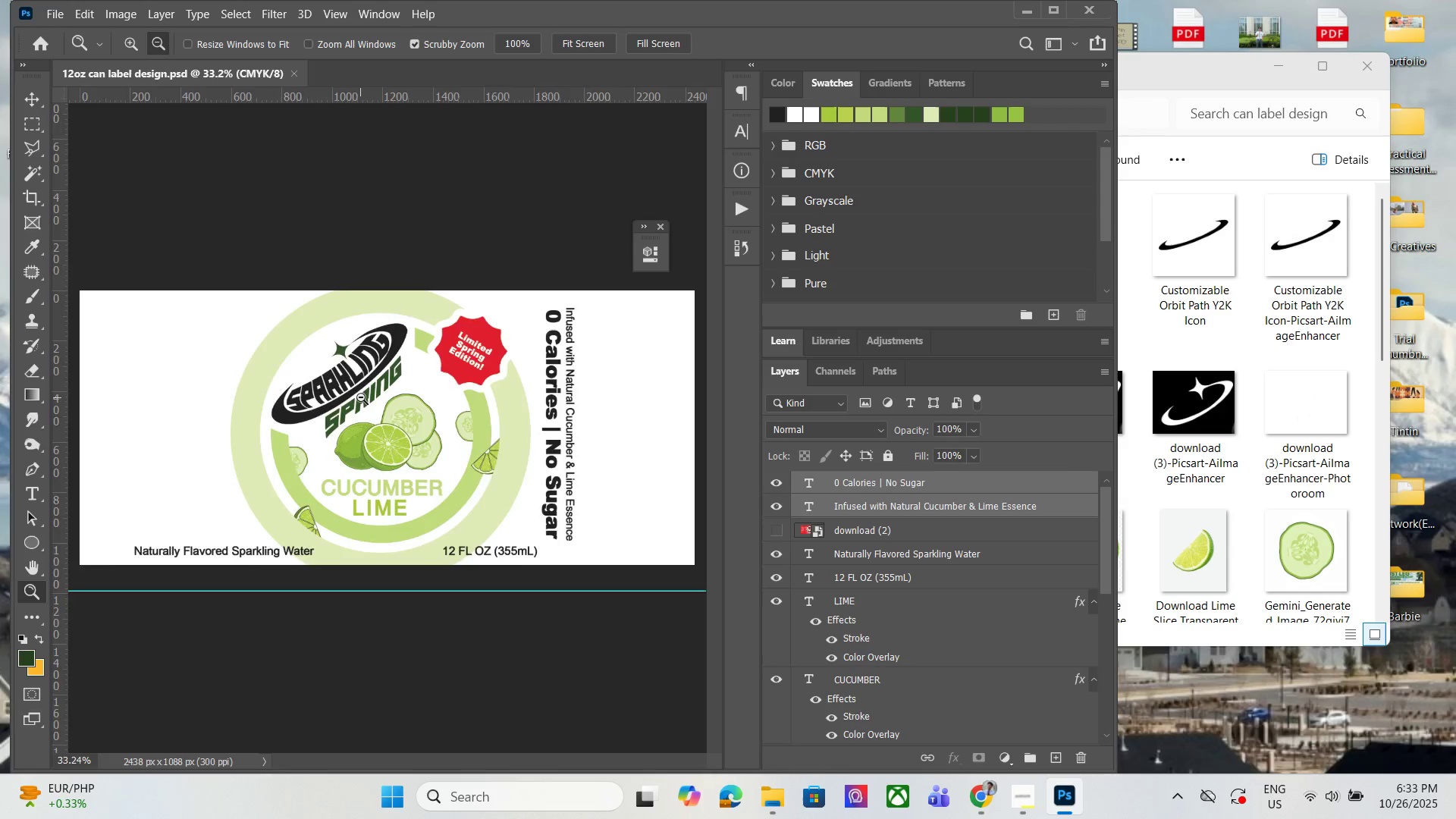 
hold_key(key=AltLeft, duration=1.08)
scroll: coordinate [777, 696], scroll_direction: down, amount: 23.0
 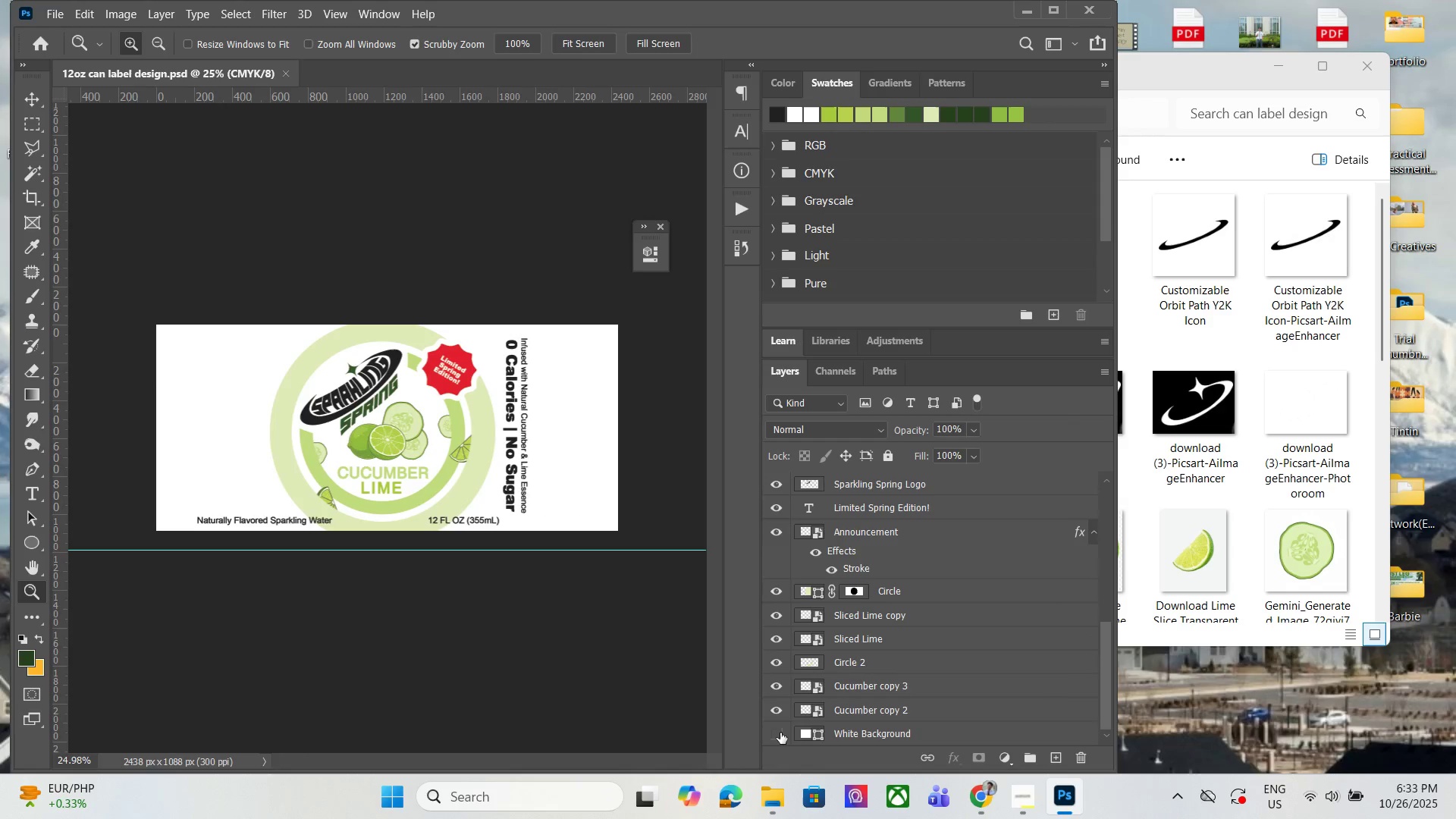 
left_click([780, 733])
 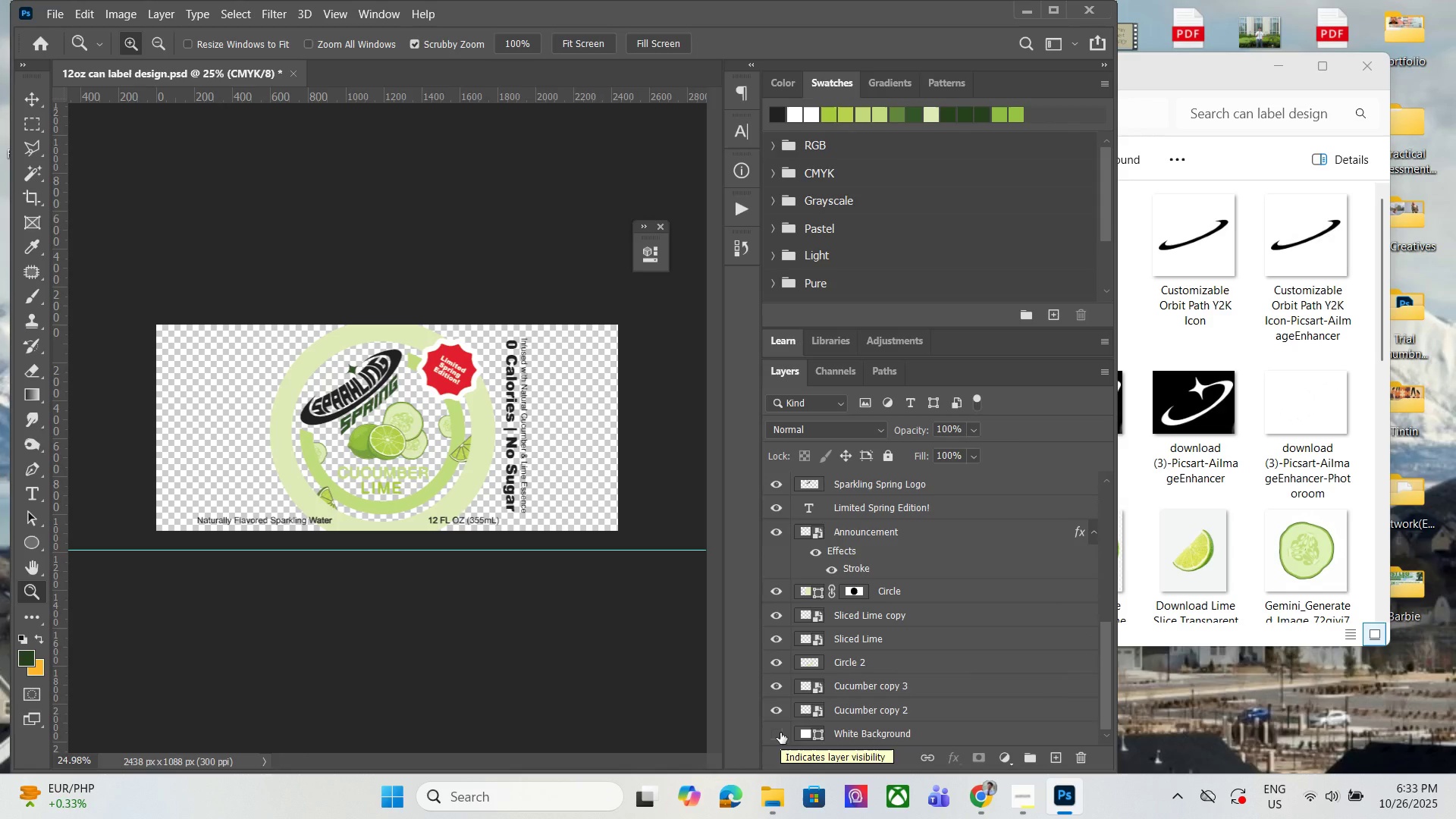 
left_click([780, 733])
 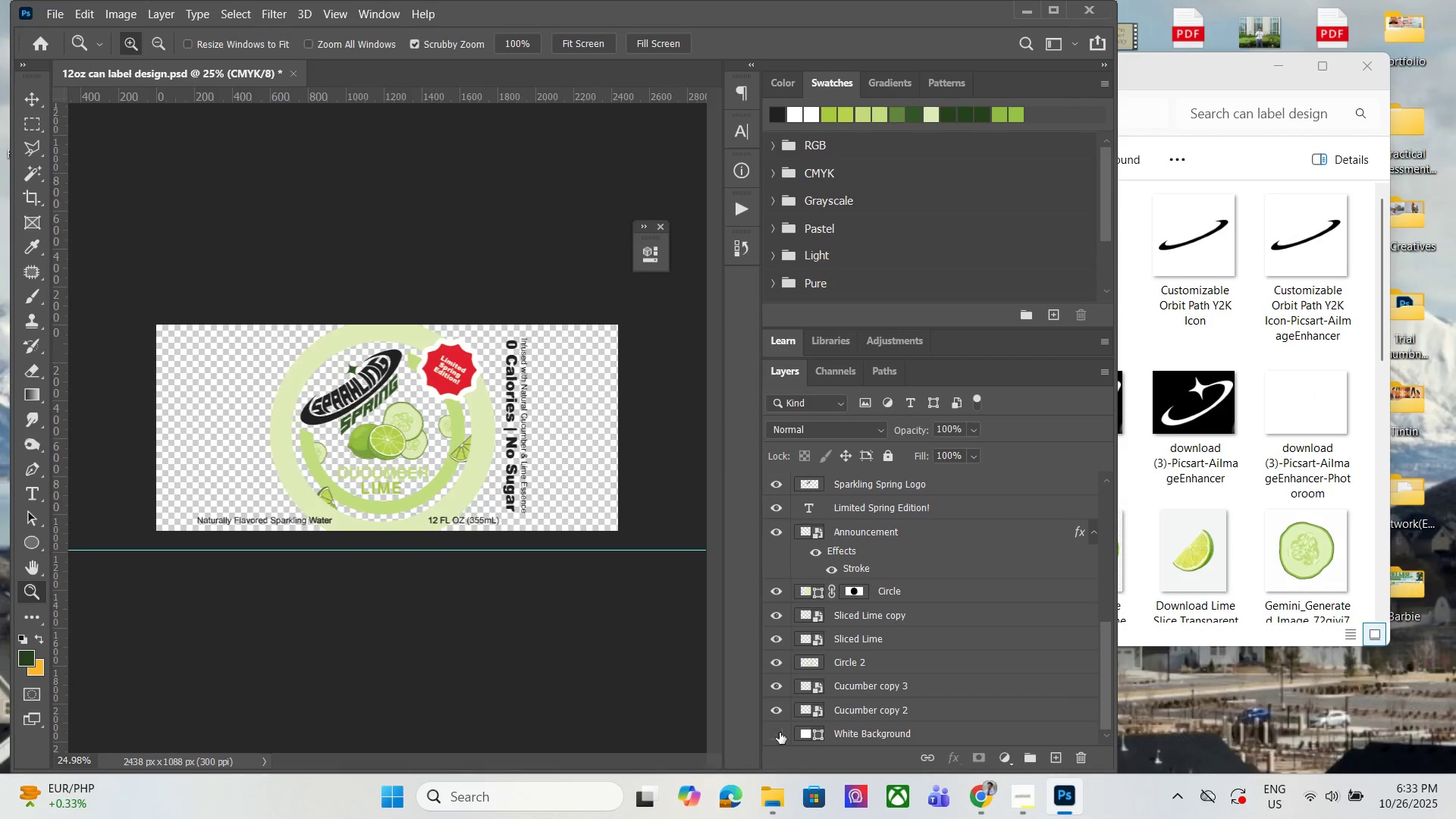 
double_click([780, 733])
 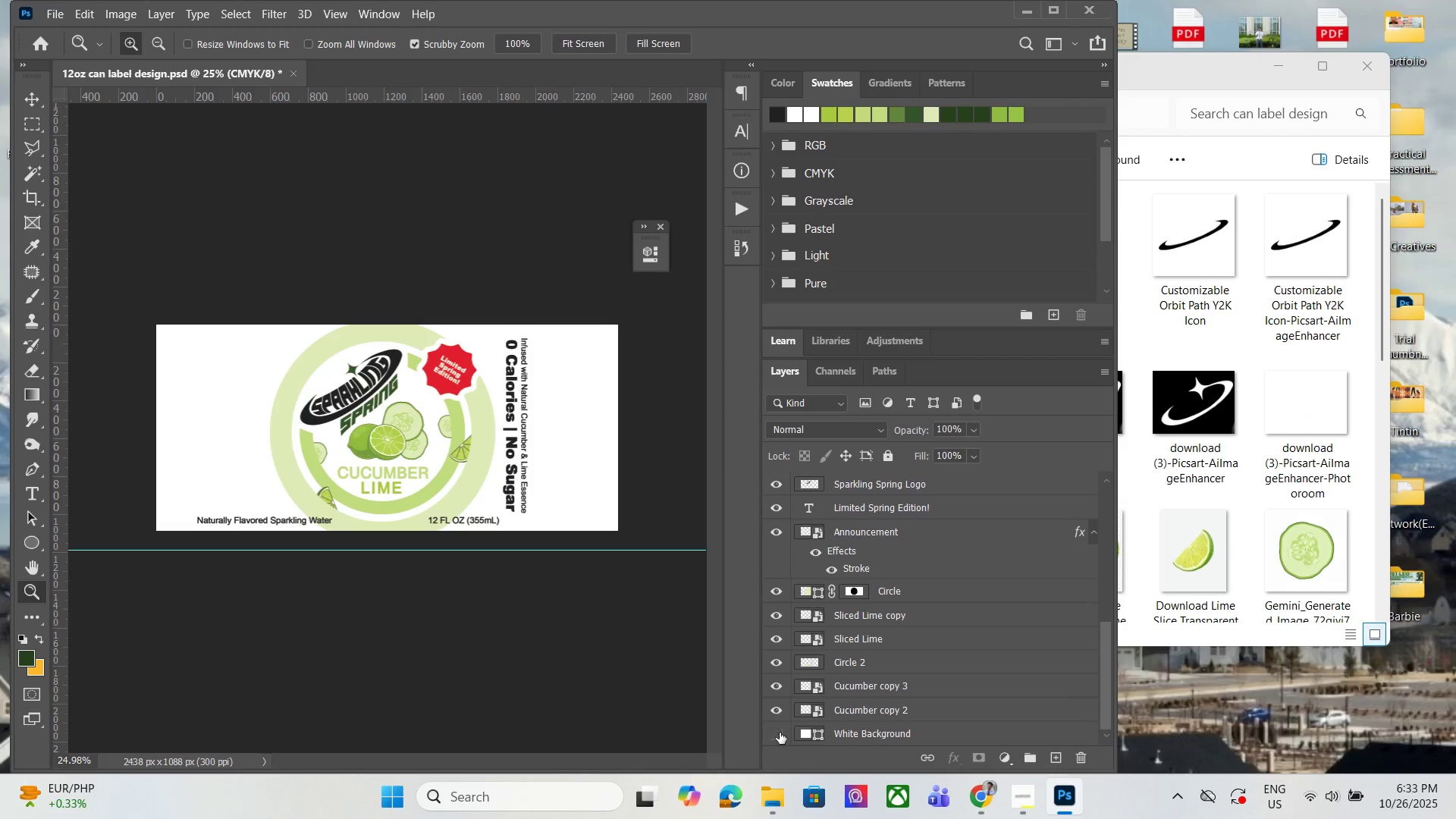 
left_click([780, 733])
 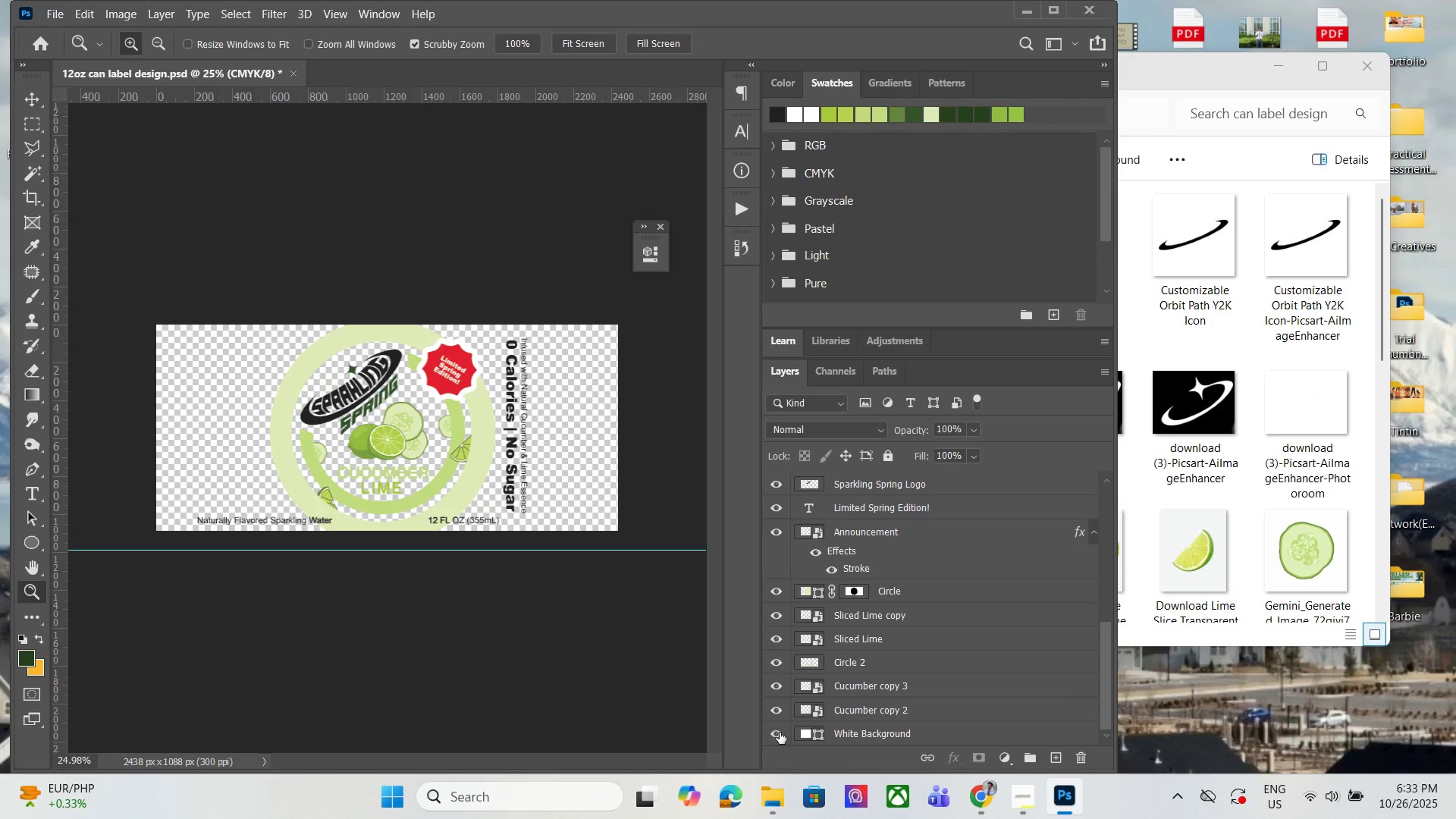 
left_click([780, 733])
 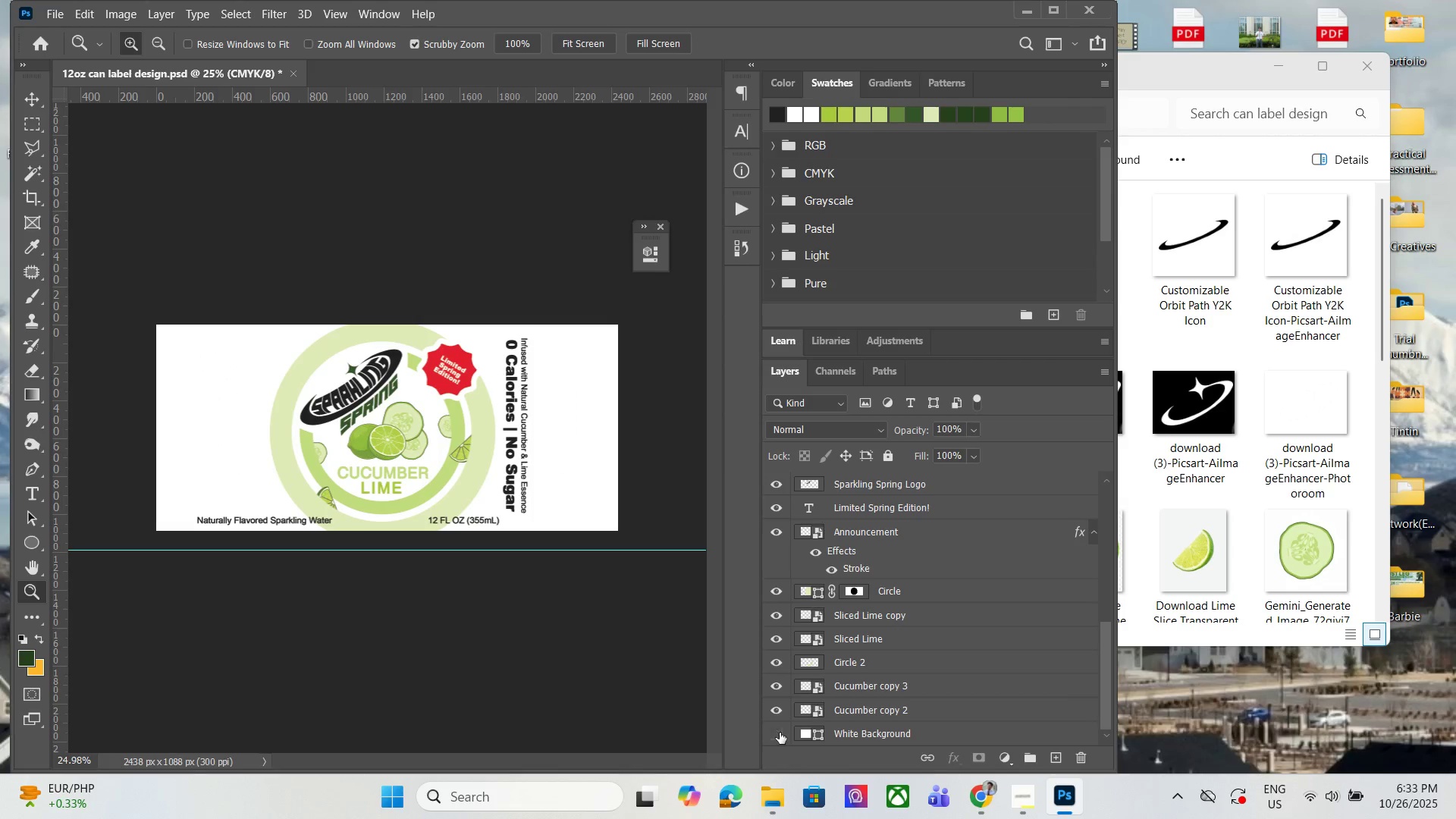 
left_click([780, 733])
 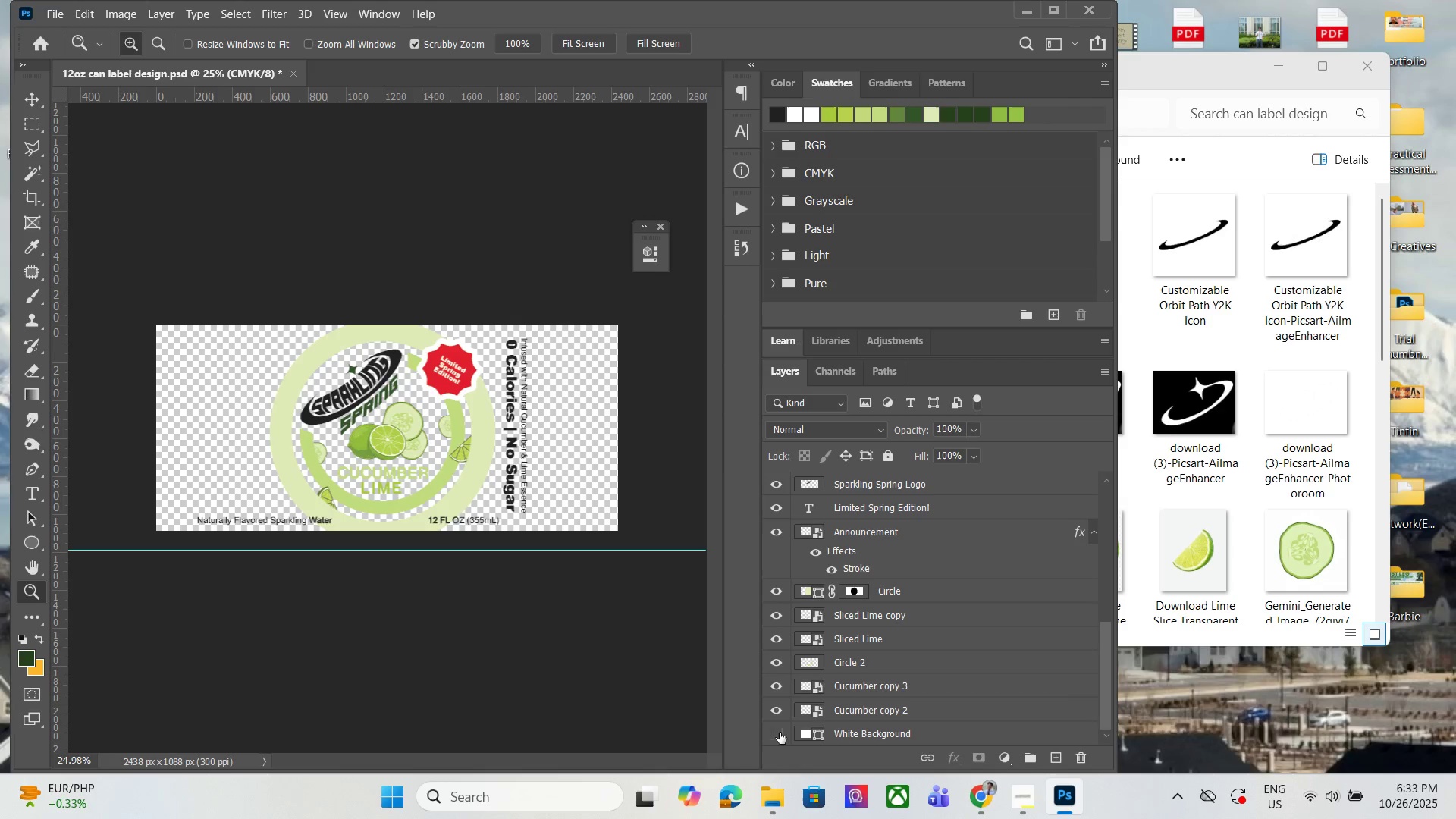 
left_click([780, 733])
 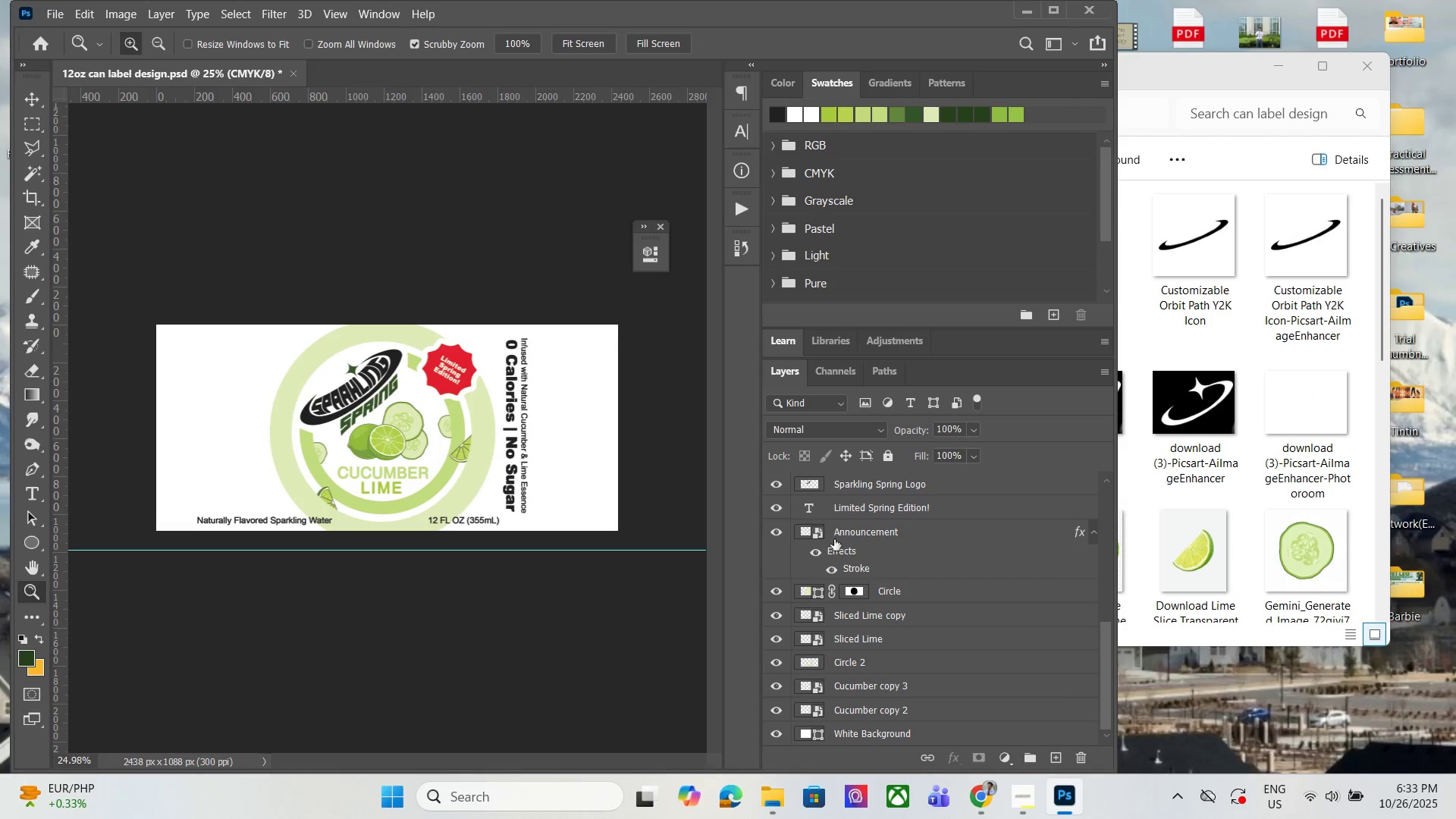 
hold_key(key=AltLeft, duration=0.84)
scroll: coordinate [336, 393], scroll_direction: up, amount: 4.0
 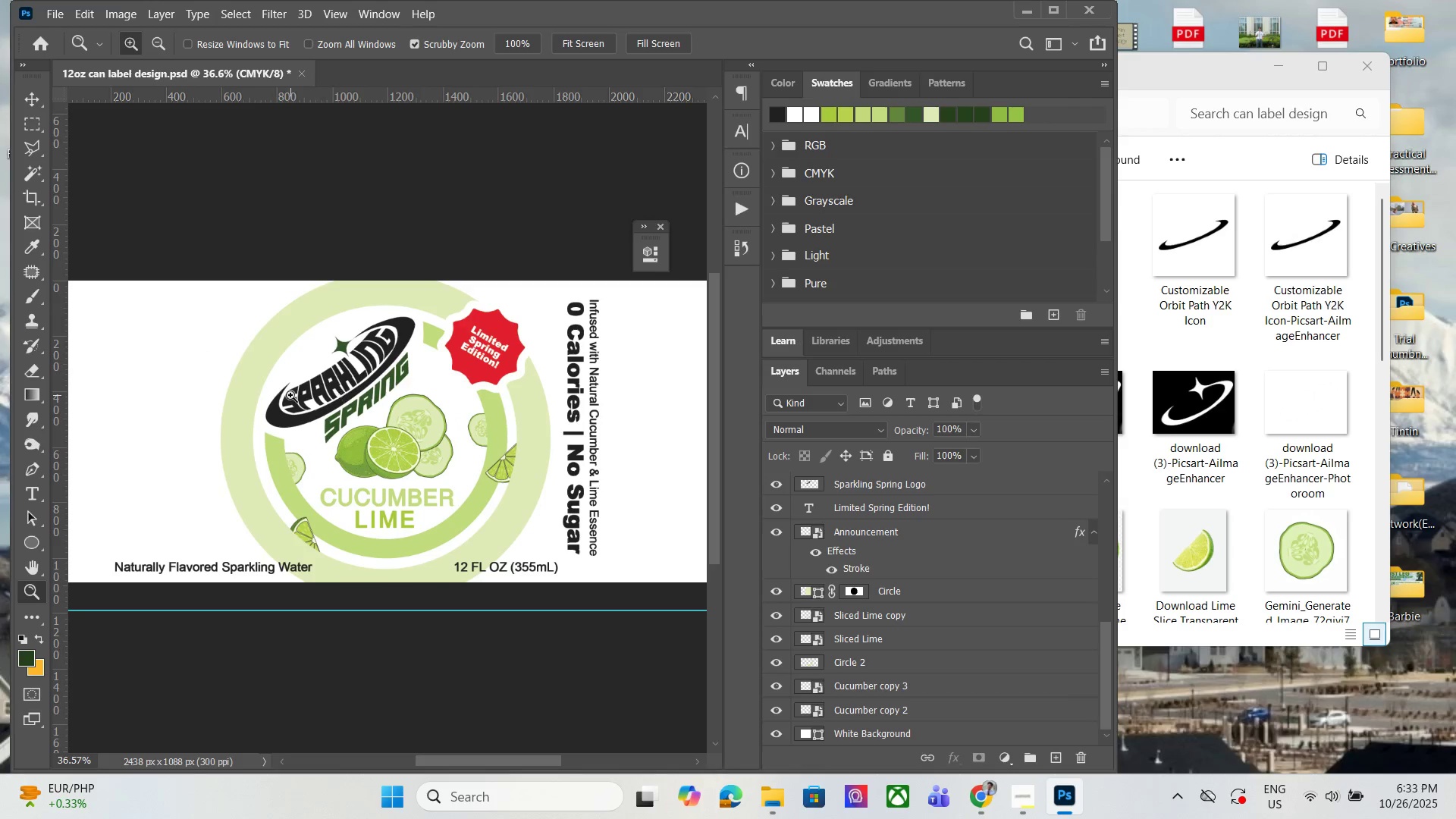 
hold_key(key=AltLeft, duration=1.52)
scroll: coordinate [253, 388], scroll_direction: down, amount: 4.0
 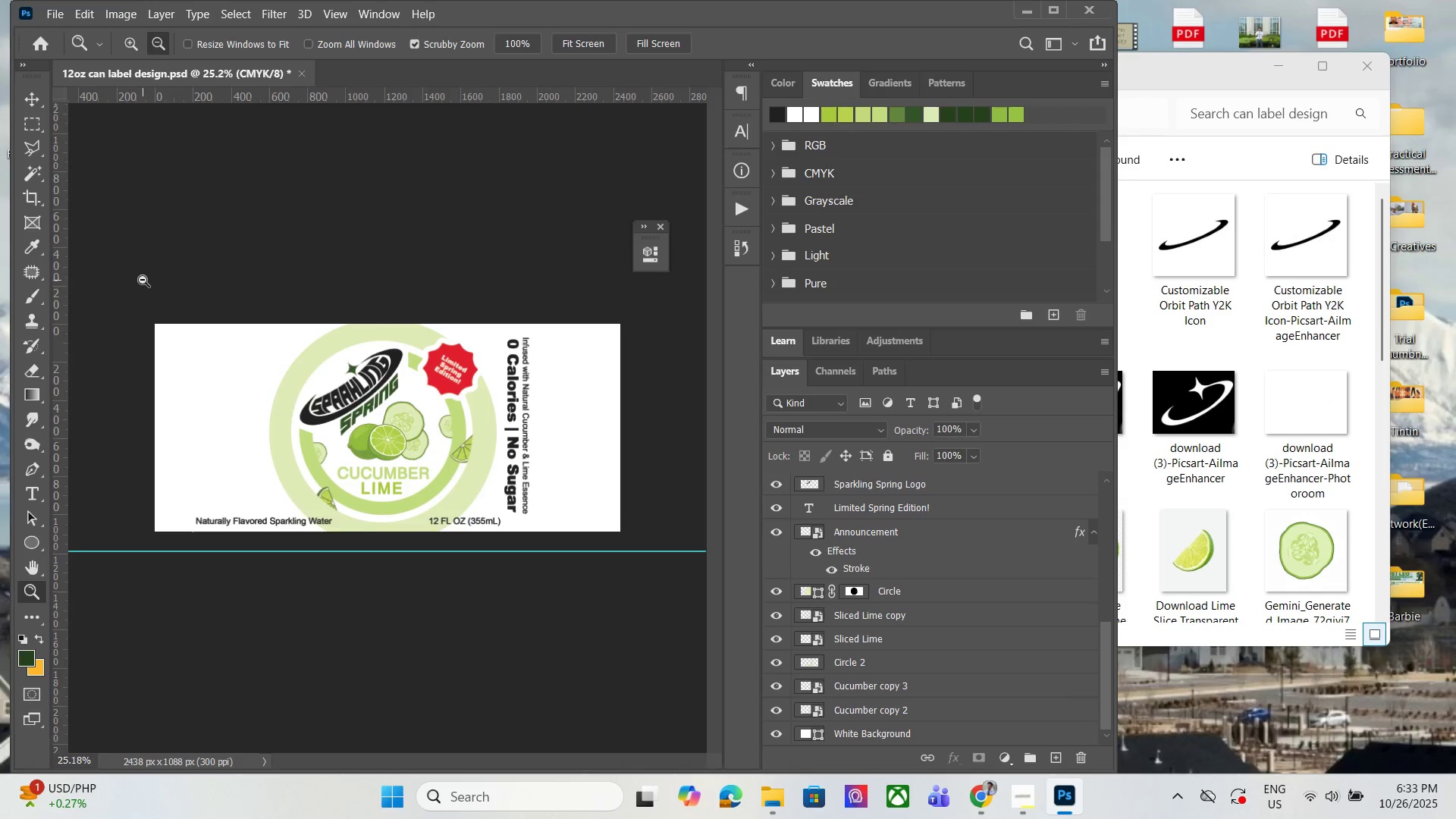 
hold_key(key=AltLeft, duration=1.53)
scroll: coordinate [402, 375], scroll_direction: up, amount: 10.0
 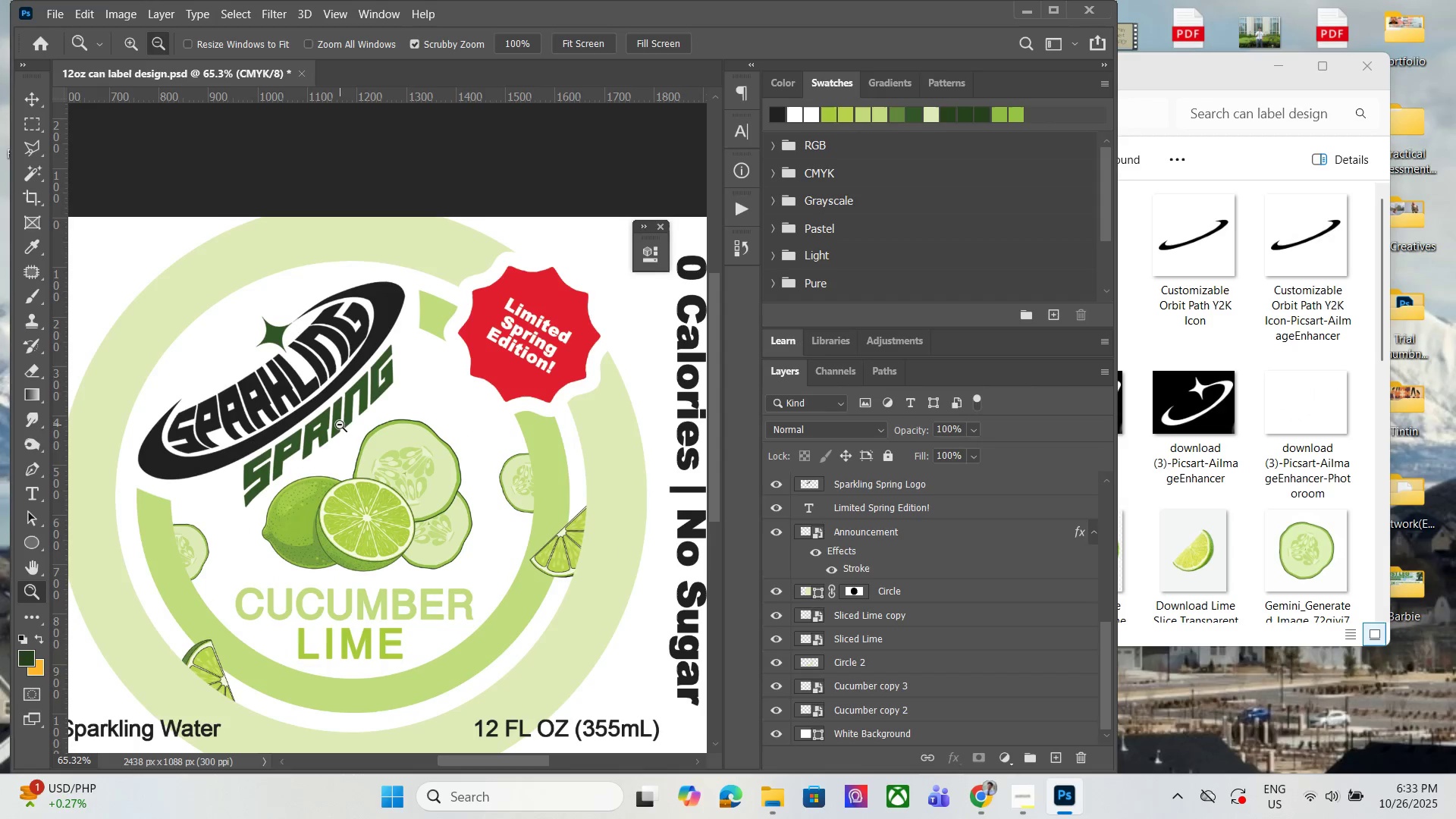 
hold_key(key=AltLeft, duration=1.53)
scroll: coordinate [401, 333], scroll_direction: down, amount: 13.0
 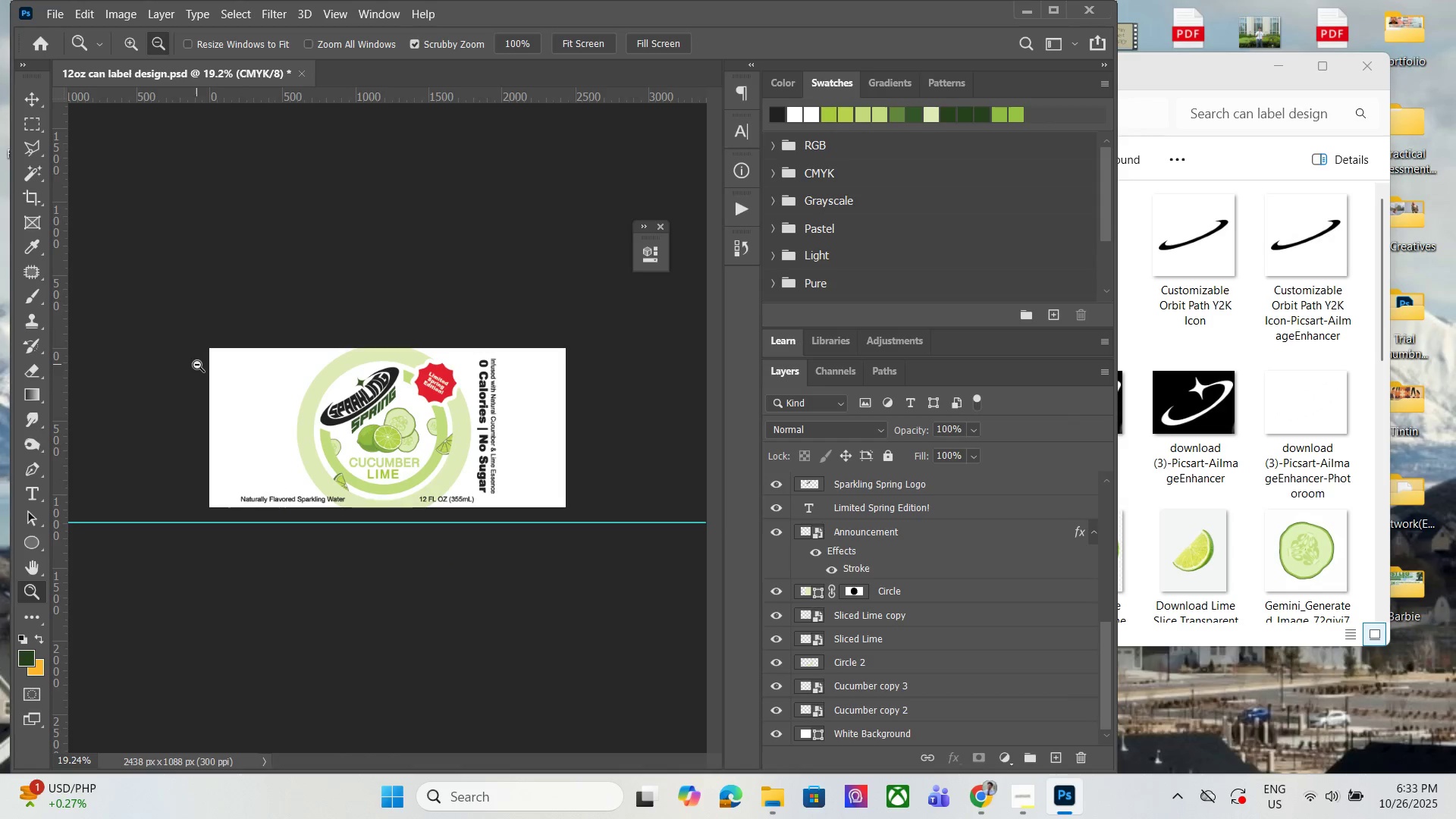 
hold_key(key=AltLeft, duration=1.53)
scroll: coordinate [212, 334], scroll_direction: up, amount: 9.0
 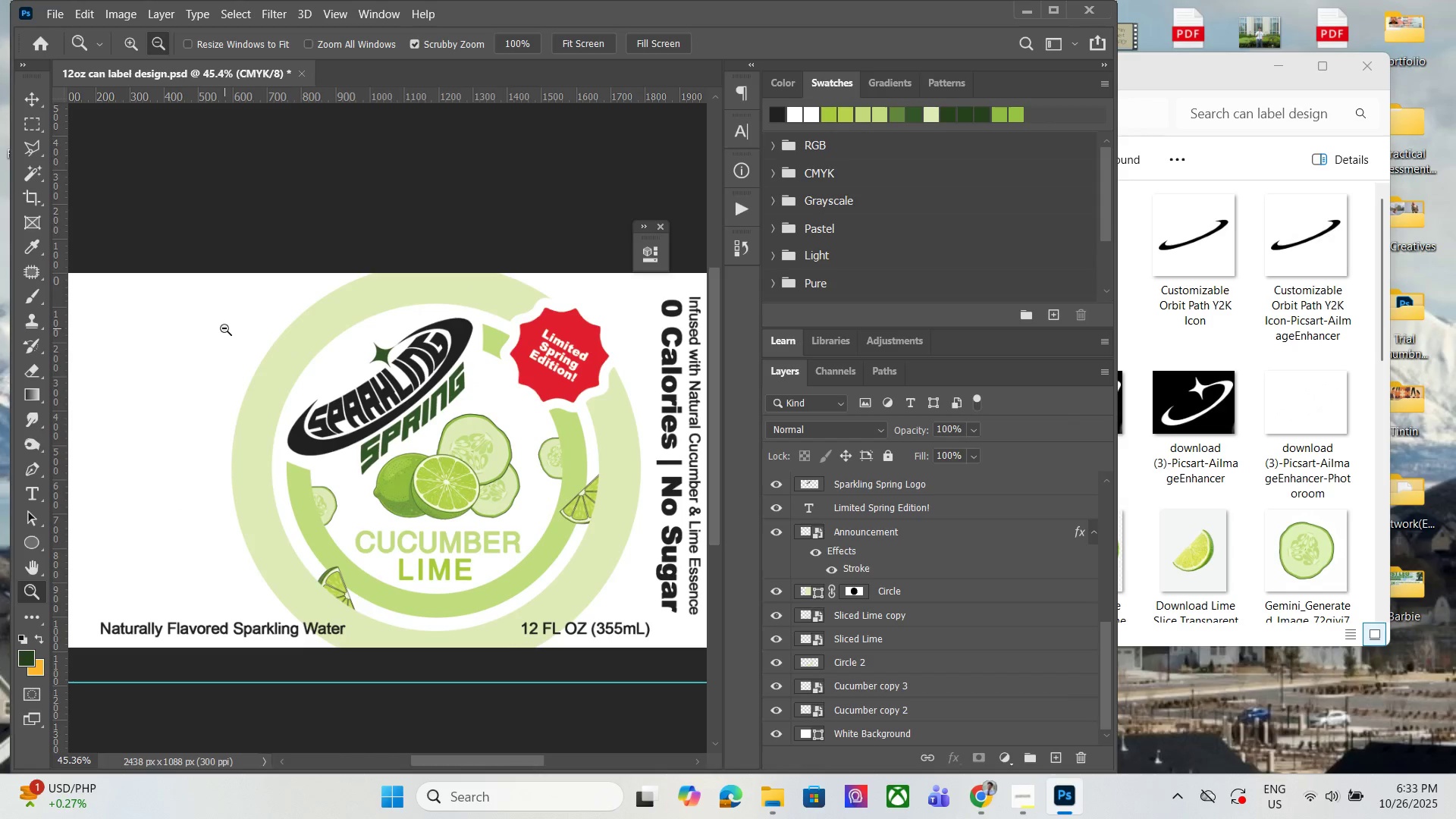 
scroll: coordinate [190, 332], scroll_direction: down, amount: 5.0
 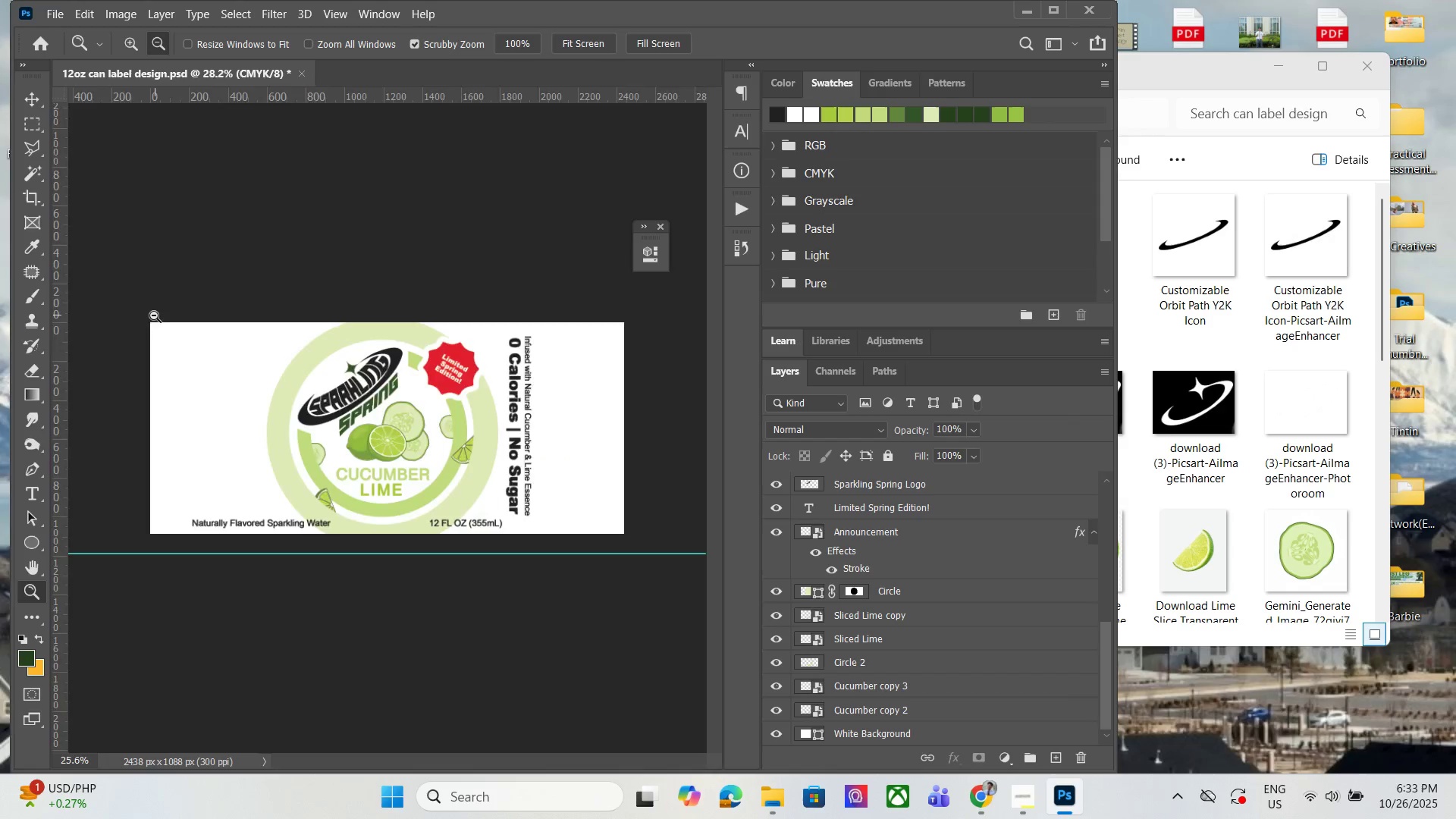 
hold_key(key=AltLeft, duration=1.51)
scroll: coordinate [159, 322], scroll_direction: none, amount: 0.0
 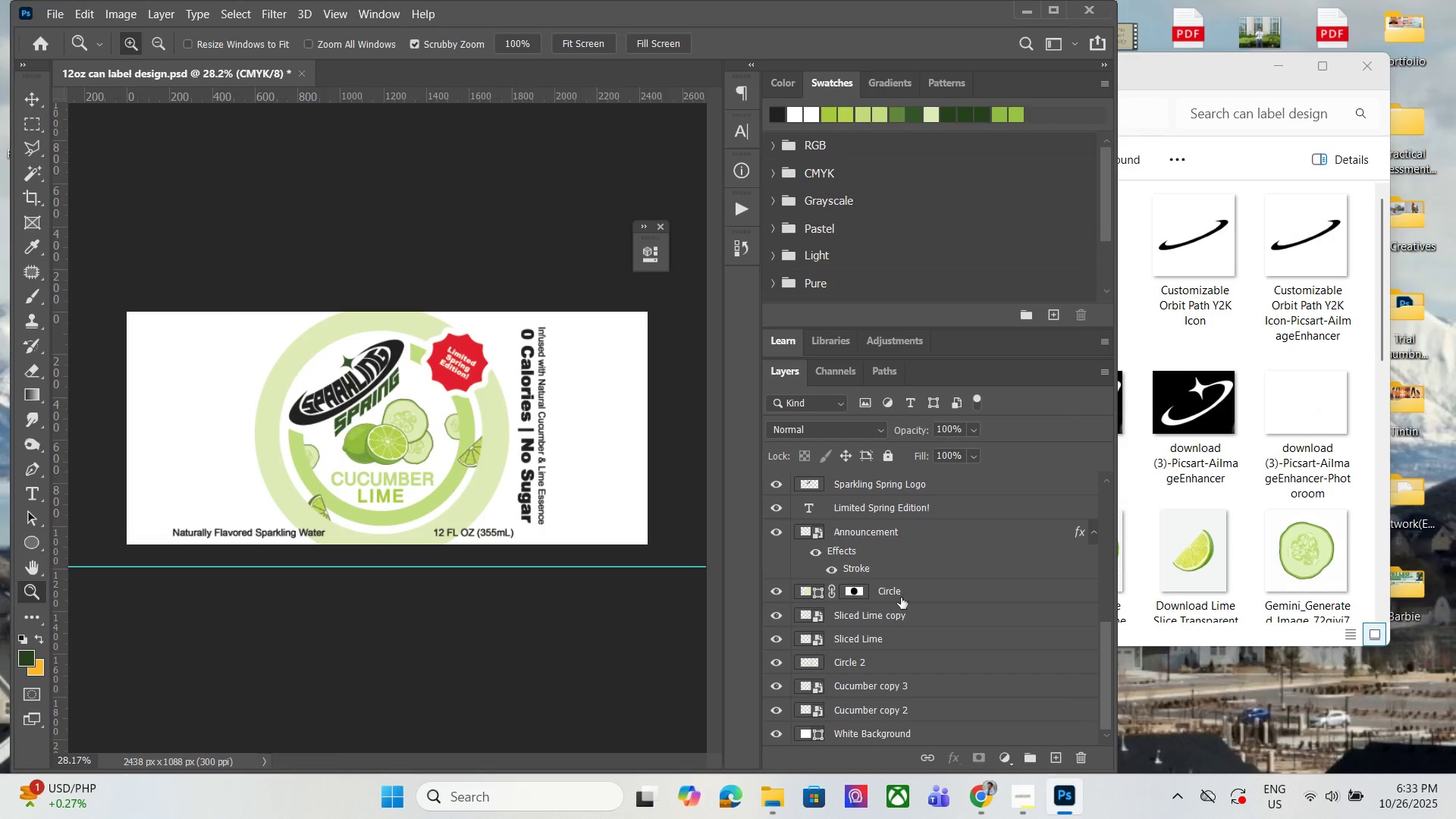 
hold_key(key=AltLeft, duration=0.33)
 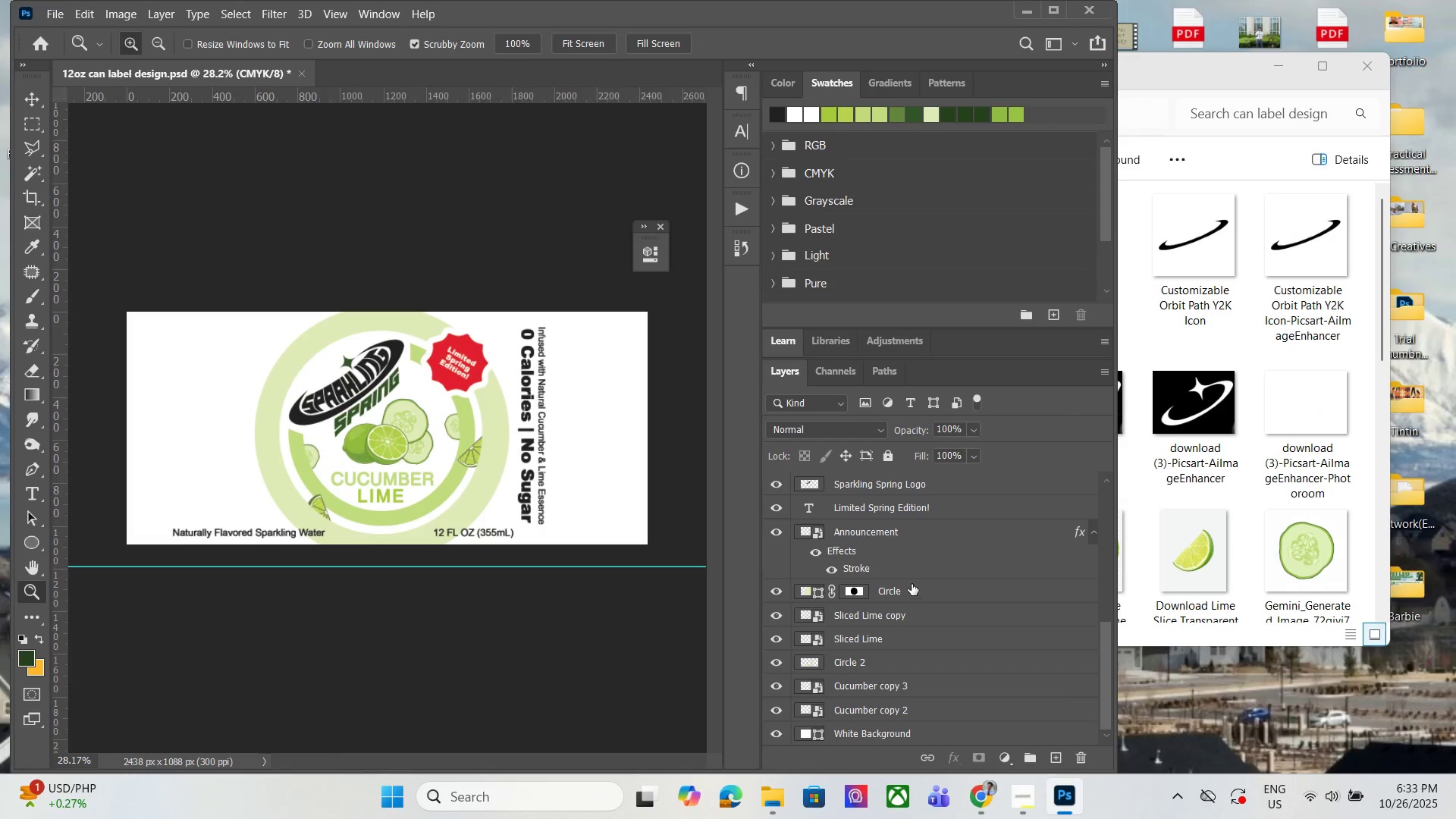 
scroll: coordinate [890, 548], scroll_direction: up, amount: 22.0
 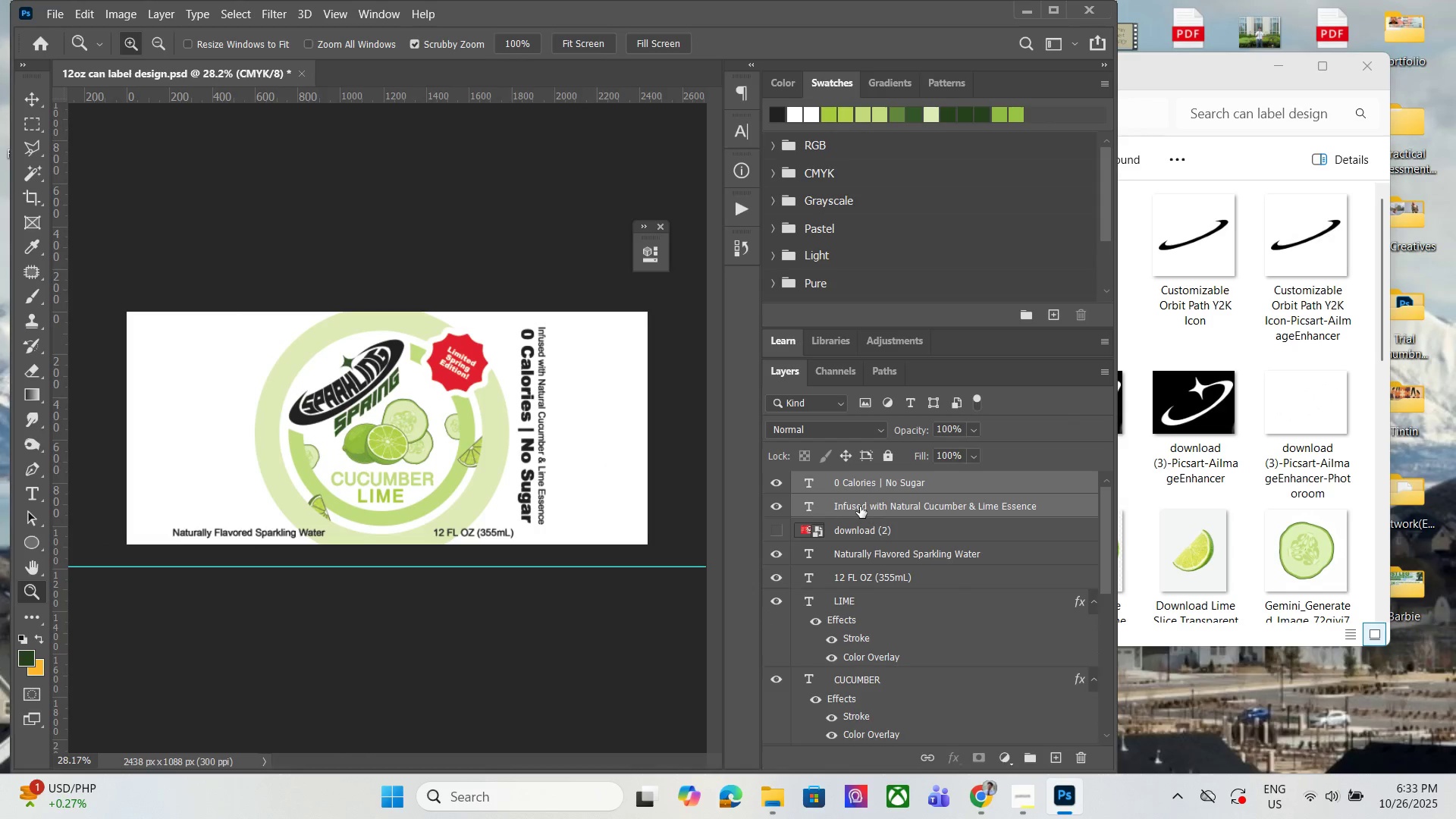 
left_click_drag(start_coordinate=[861, 507], to_coordinate=[869, 546])
 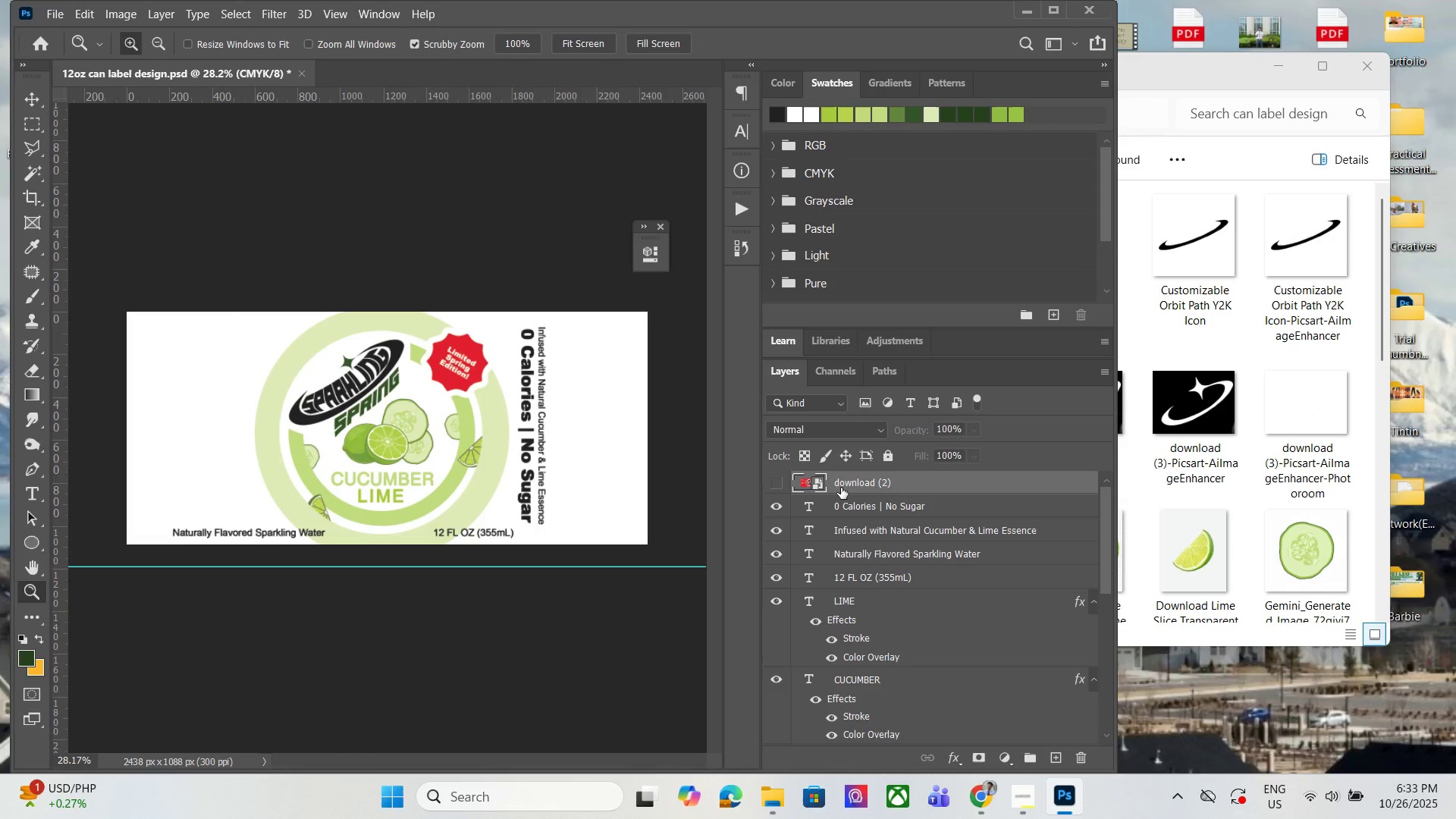 
left_click([842, 488])
 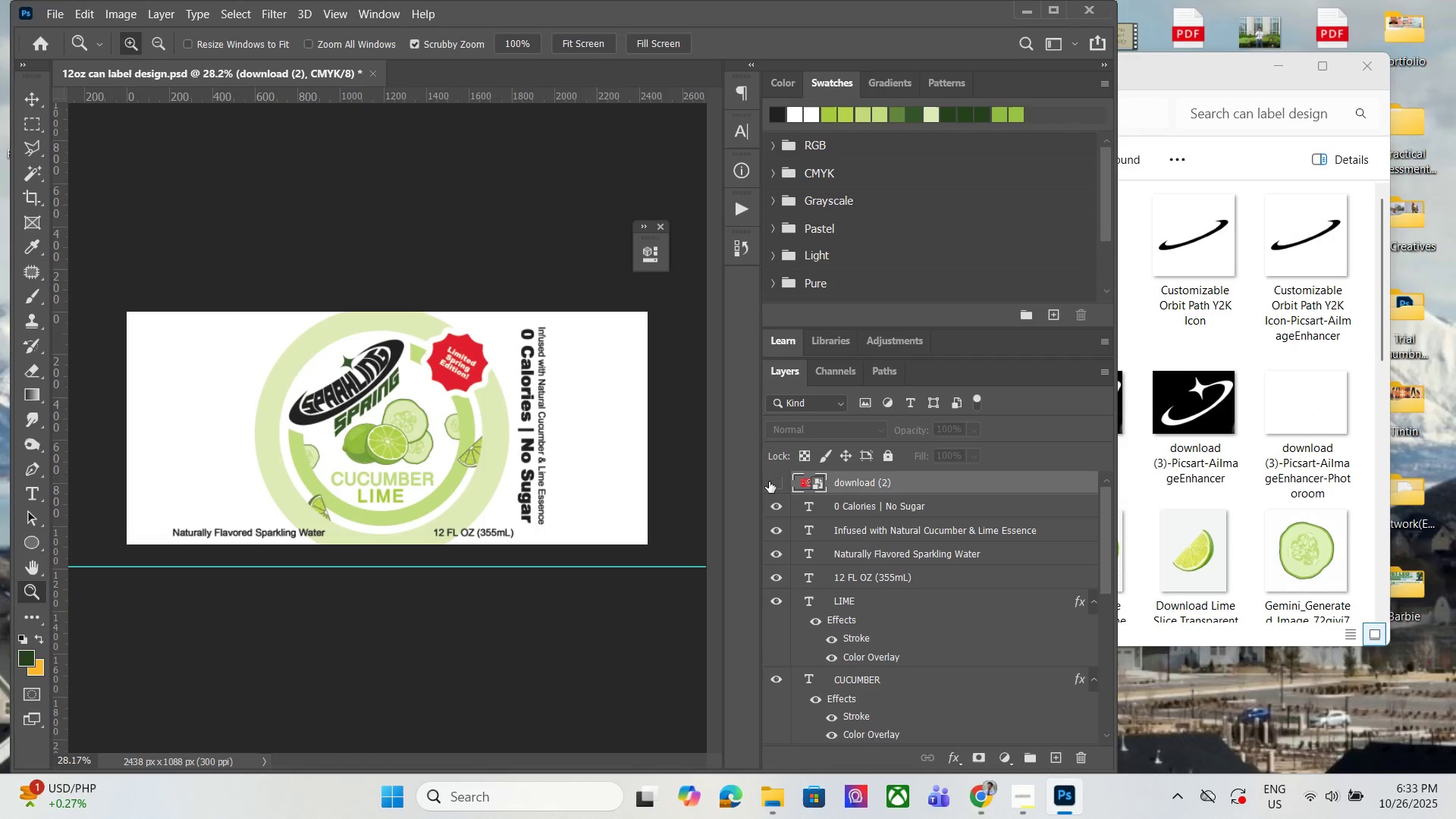 
double_click([770, 482])
 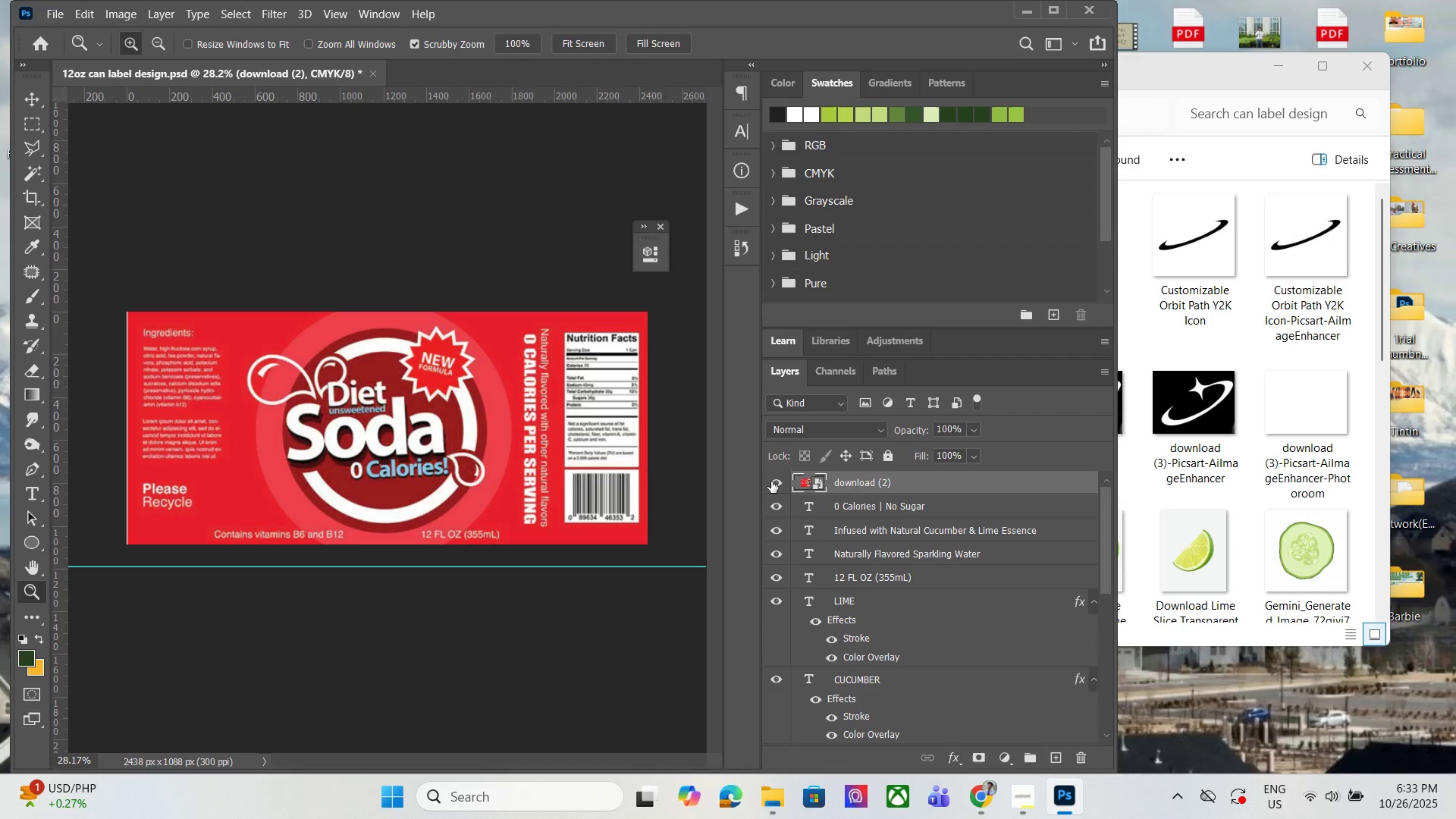 
left_click([771, 482])
 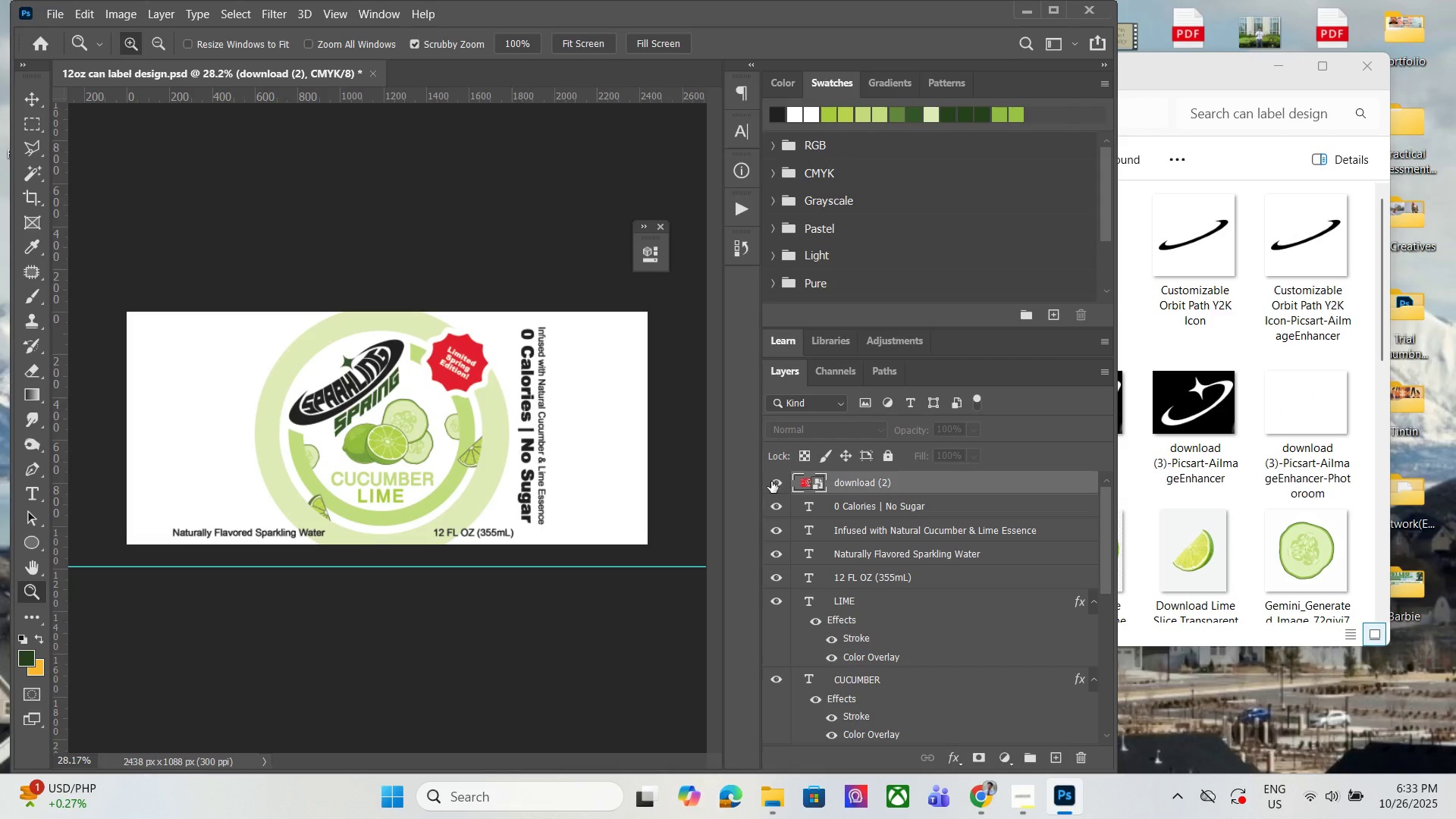 
left_click([771, 482])
 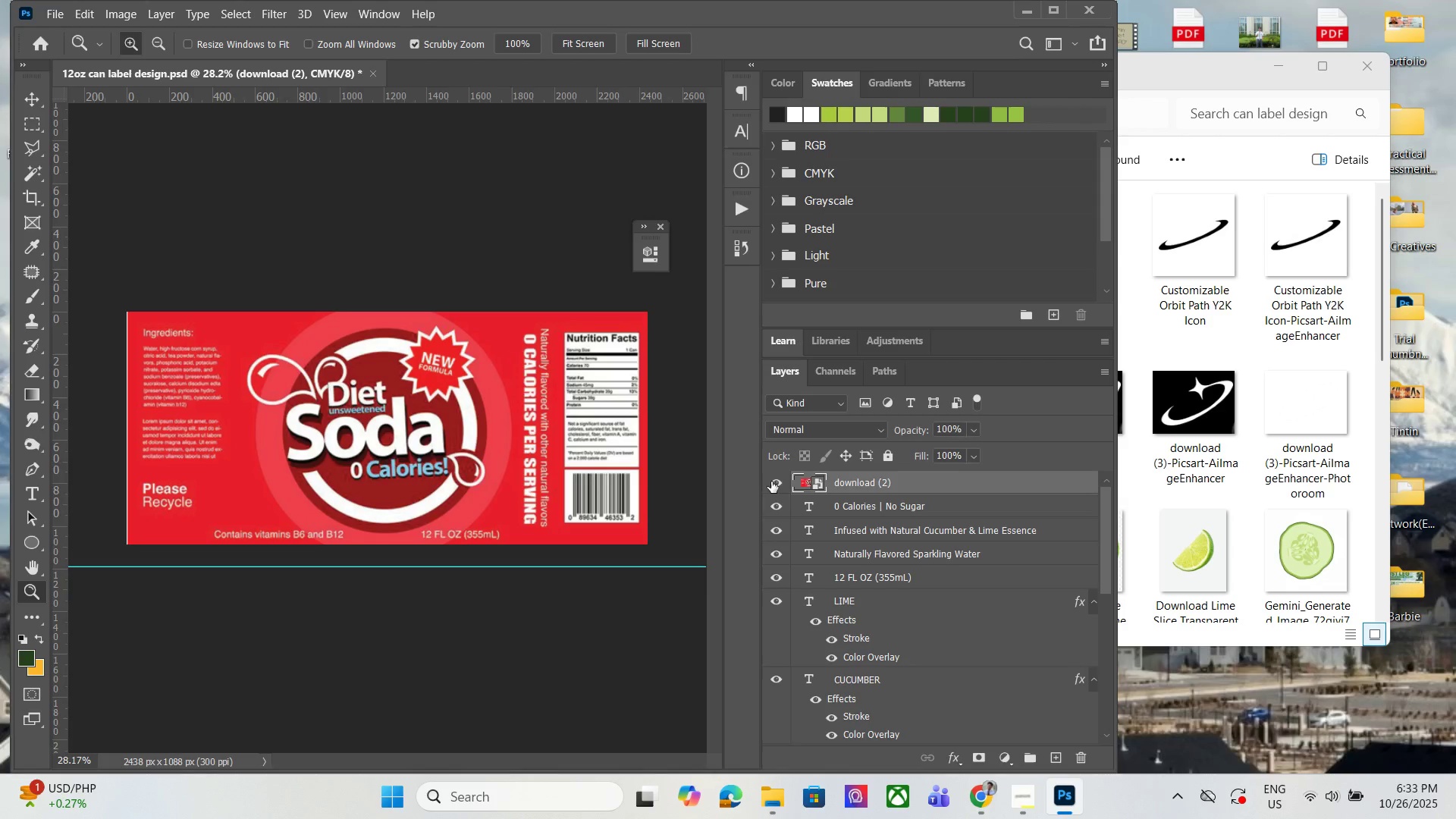 
left_click([771, 482])
 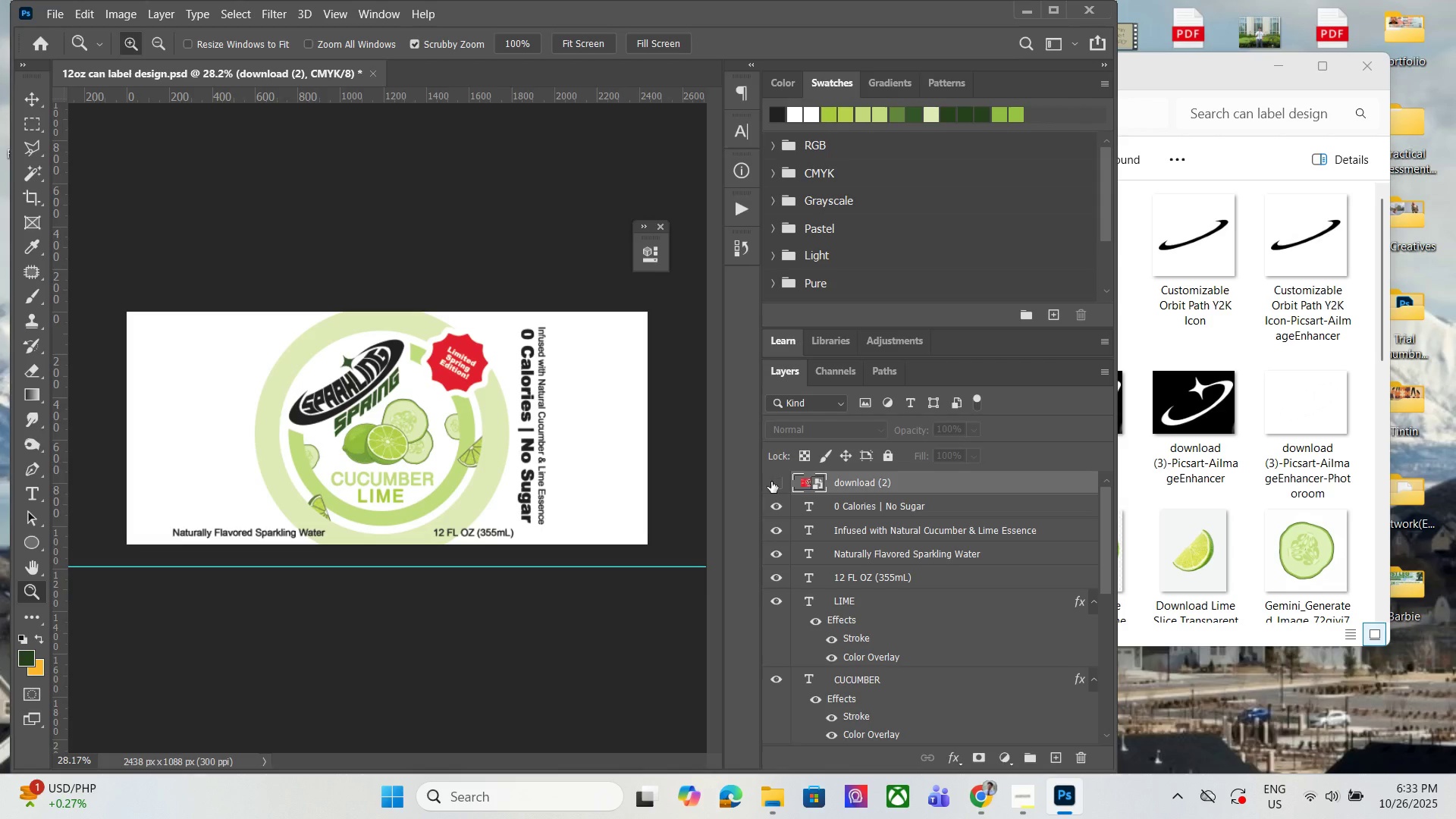 
left_click([771, 482])
 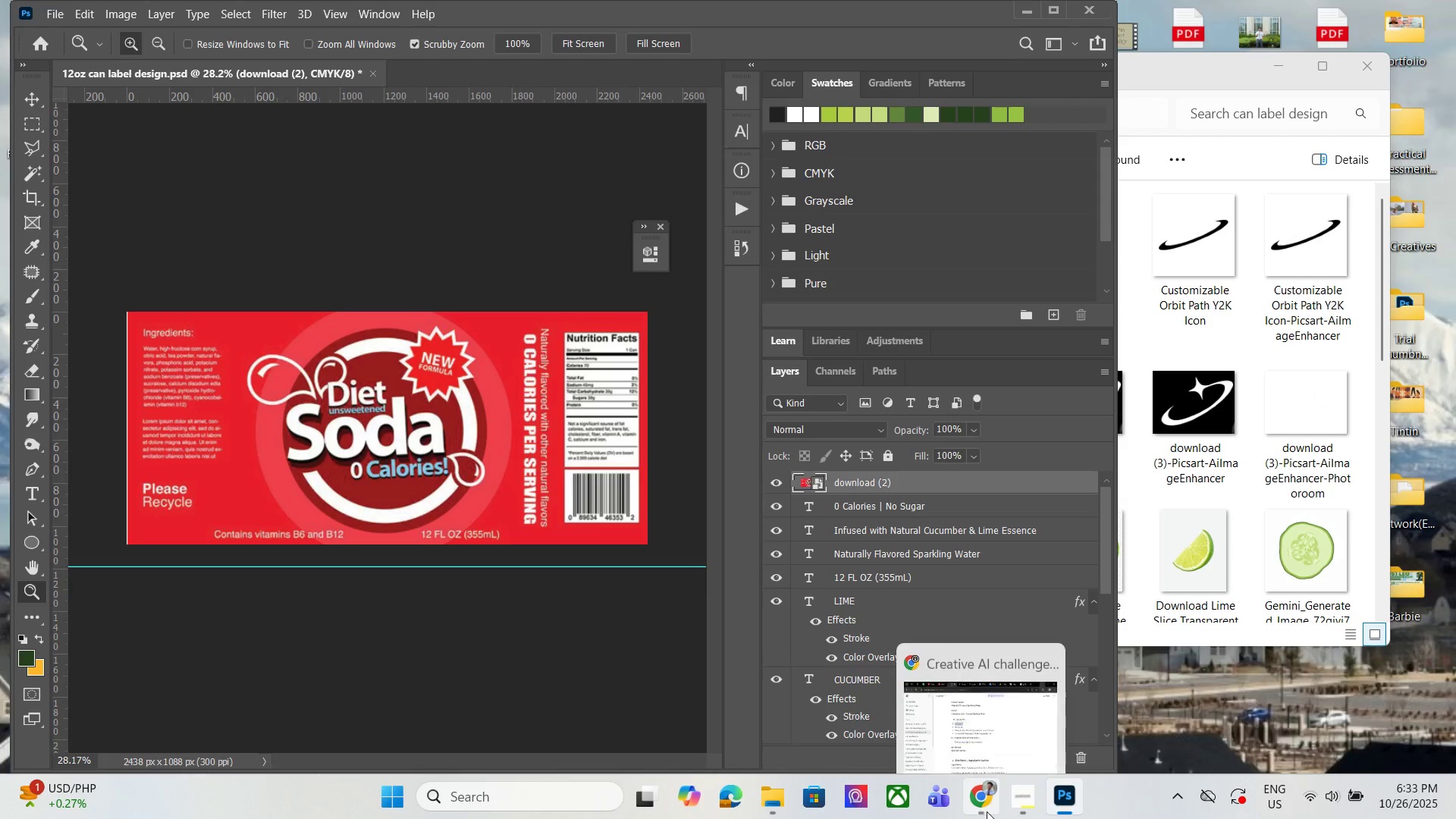 
left_click([985, 811])
 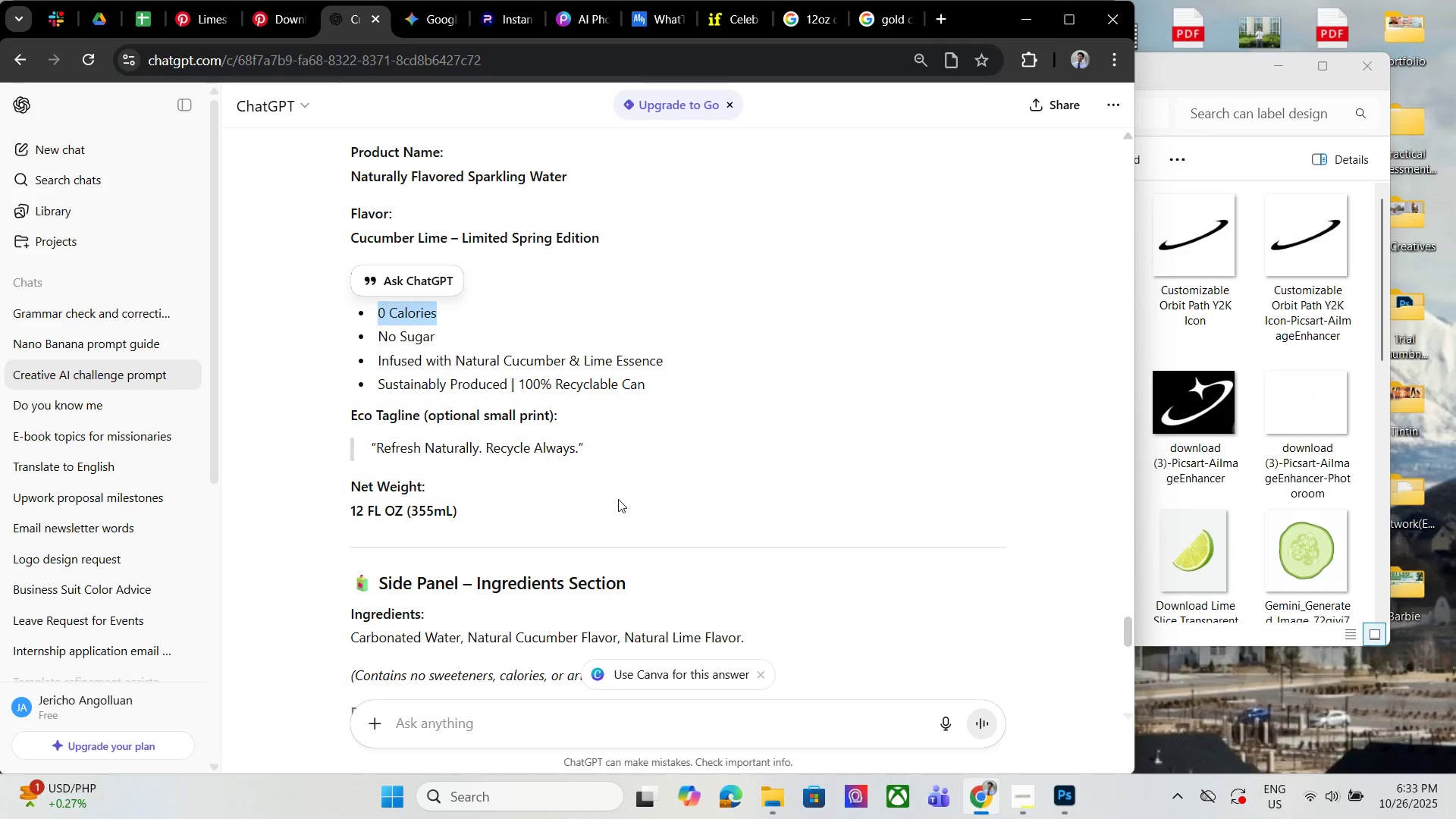 
scroll: coordinate [618, 499], scroll_direction: down, amount: 4.0
 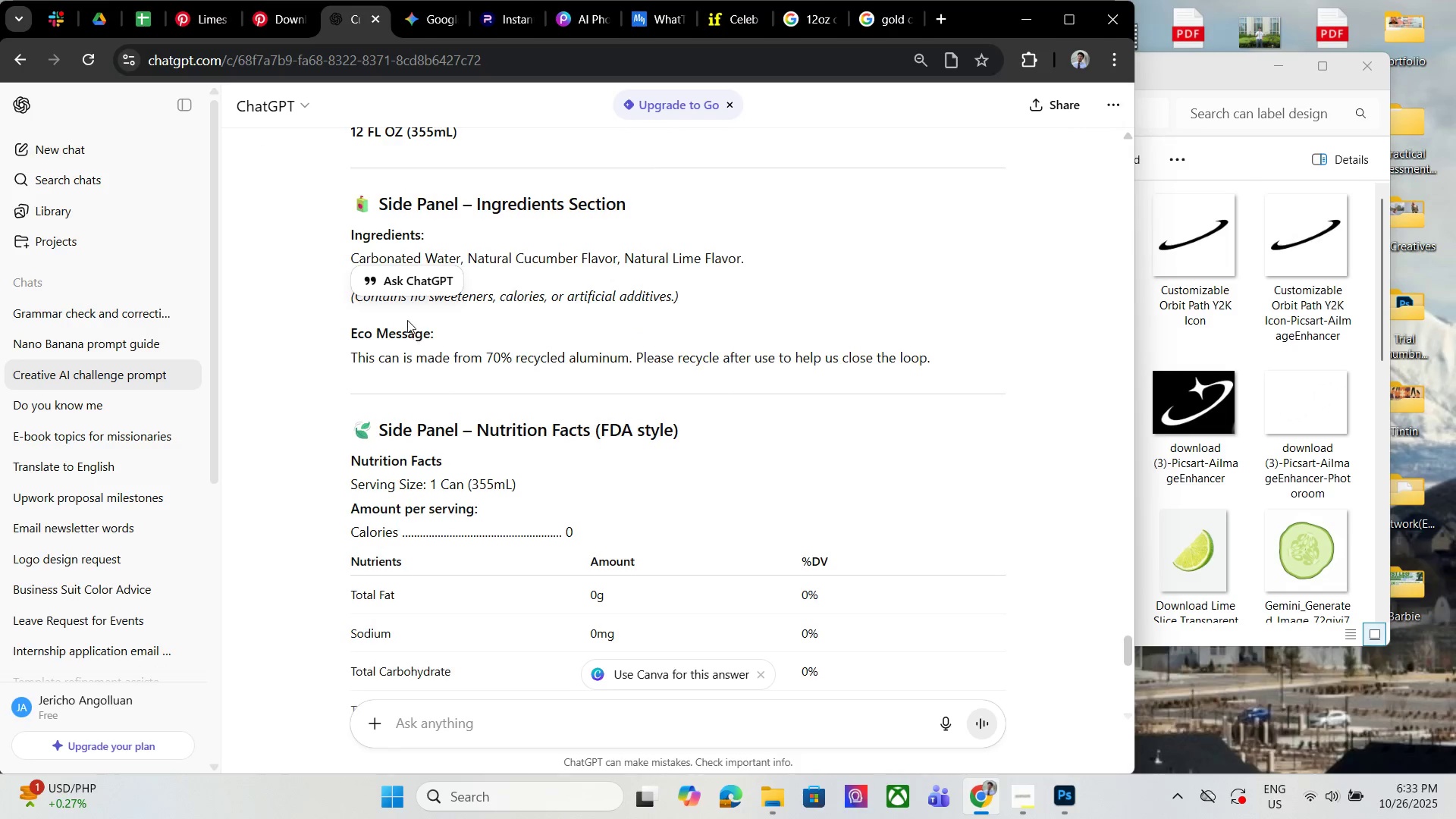 
scroll: coordinate [435, 342], scroll_direction: up, amount: 2.0
 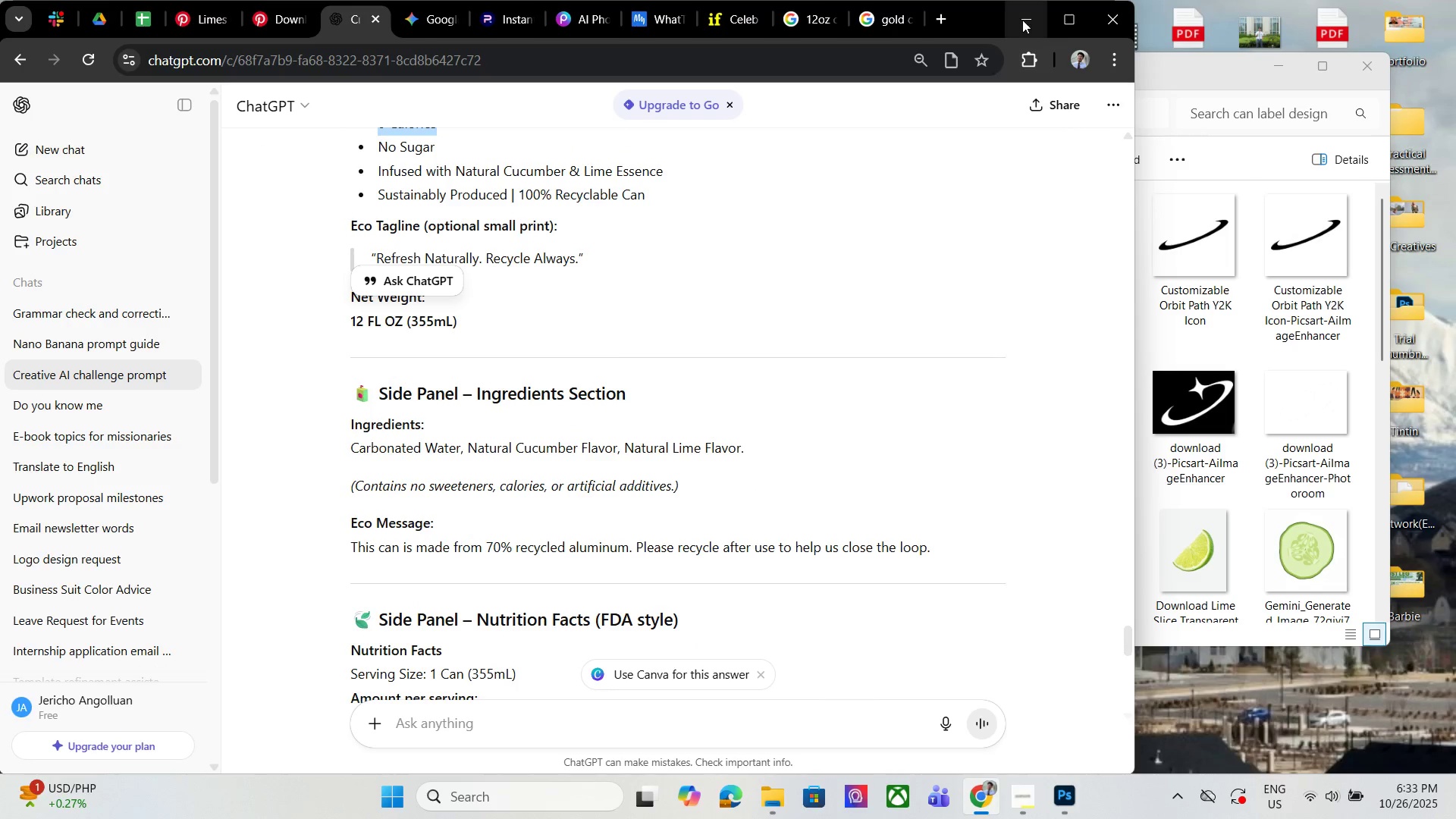 
left_click([1023, 18])
 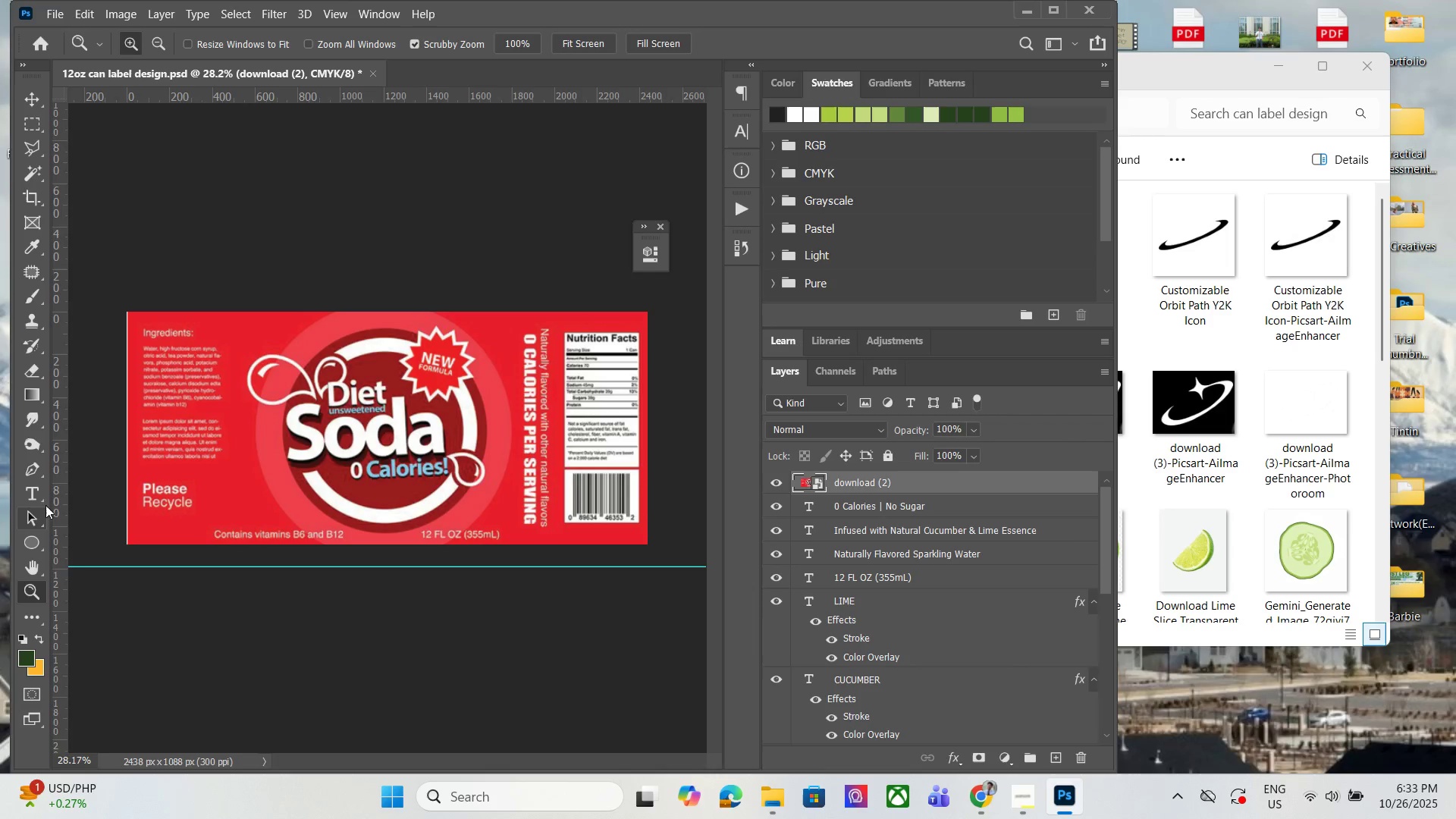 
left_click([39, 491])
 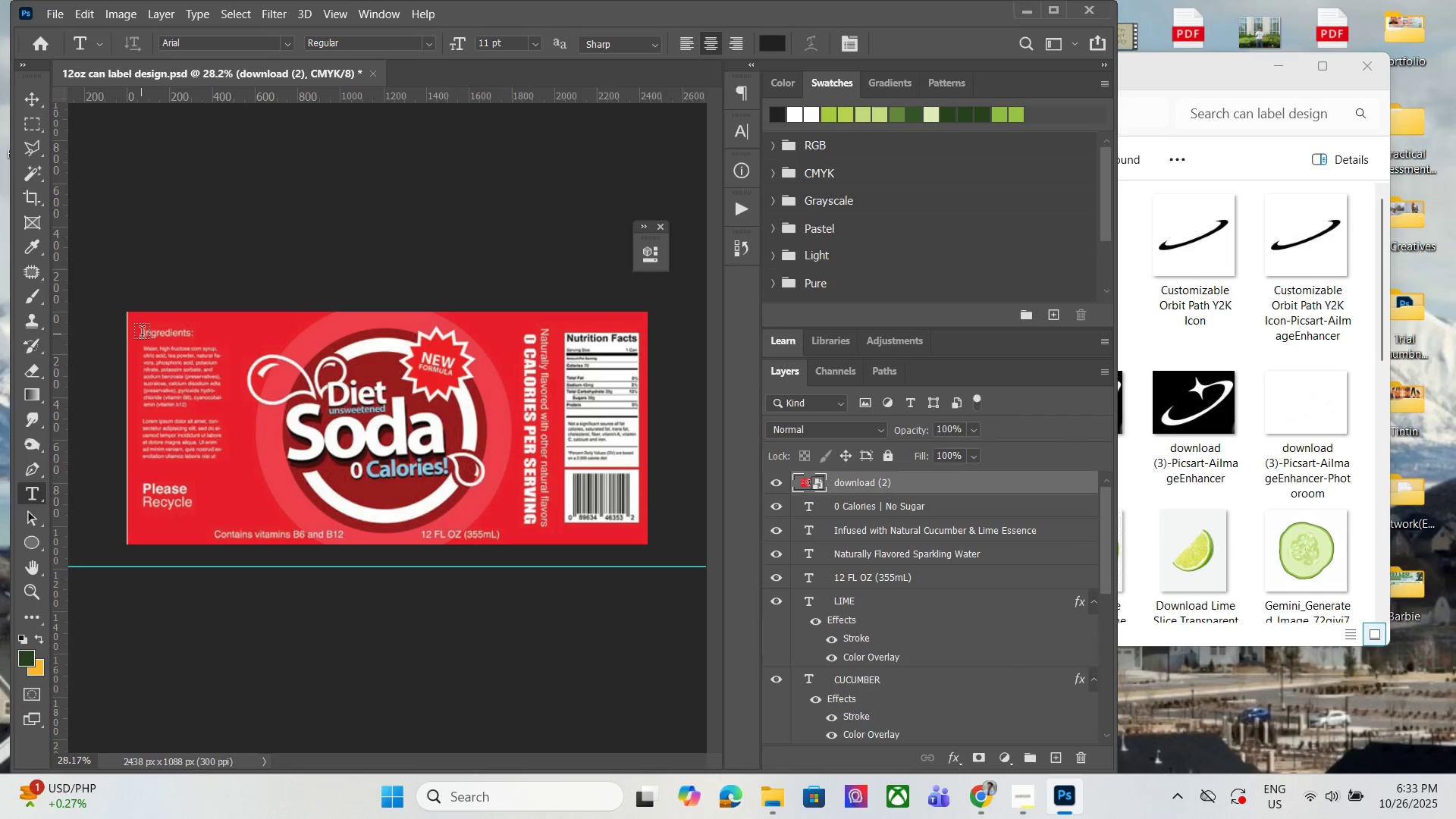 
left_click_drag(start_coordinate=[140, 333], to_coordinate=[228, 471])
 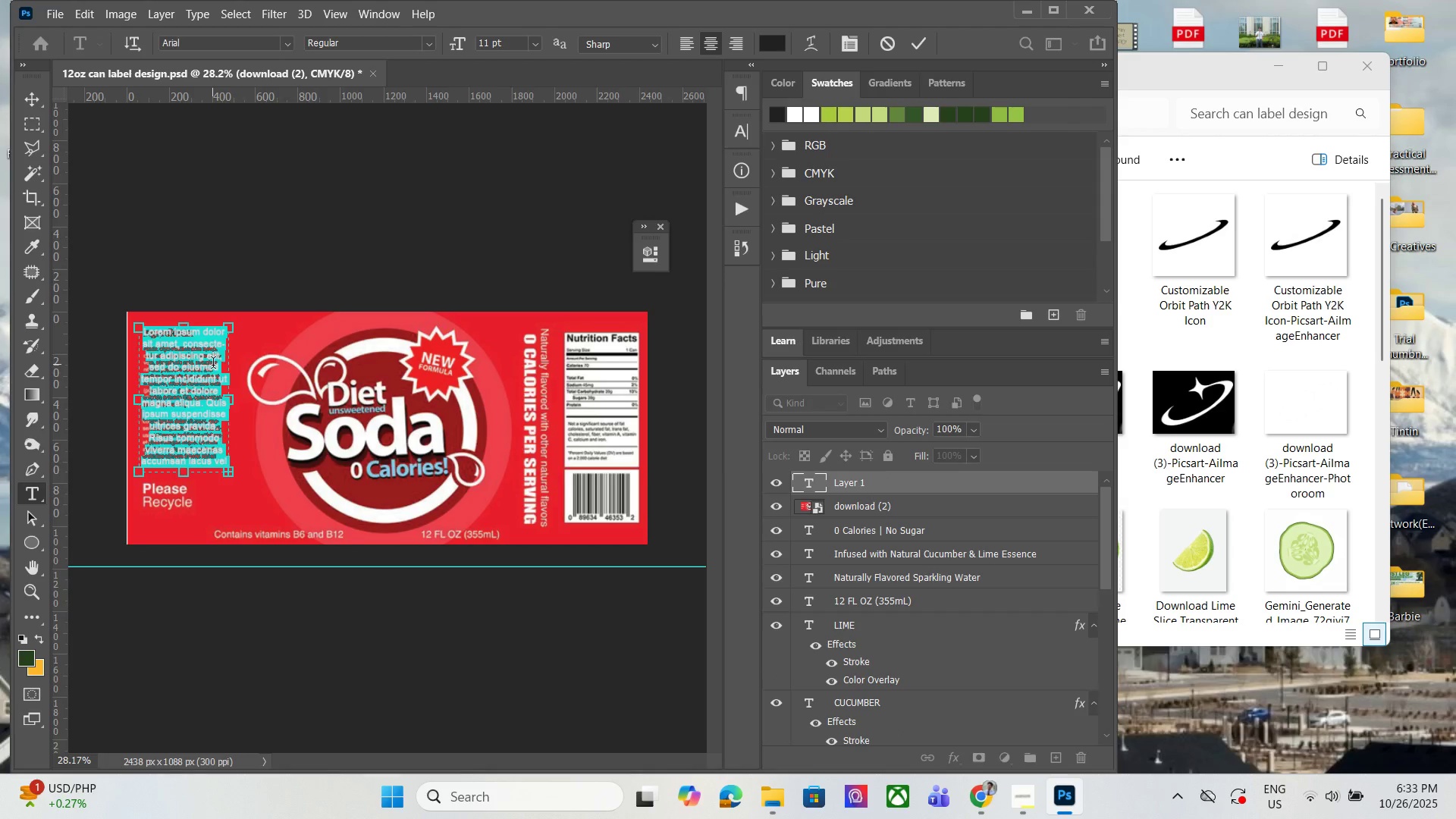 
type(Ingre)
 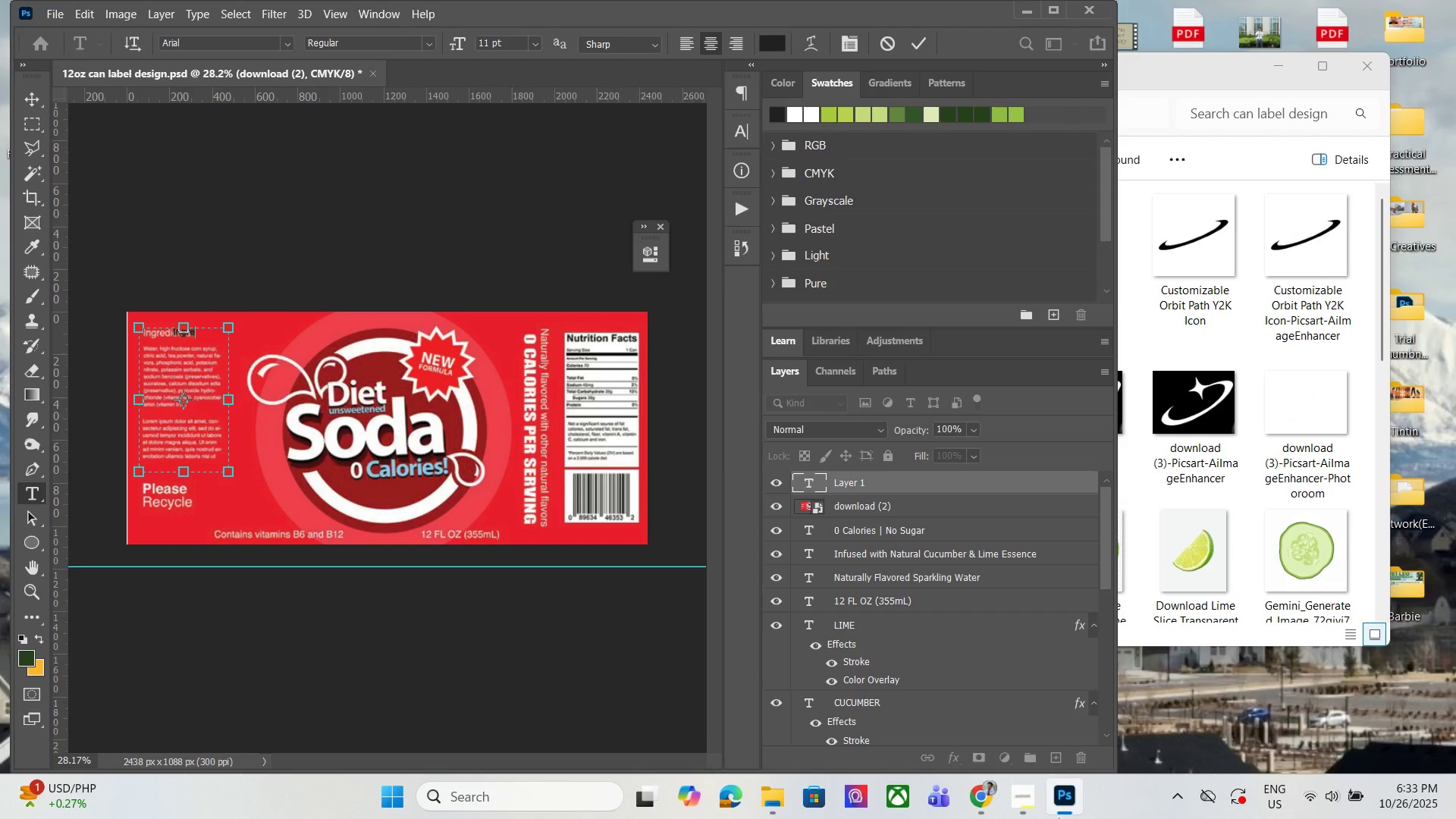 
left_click([977, 802])
 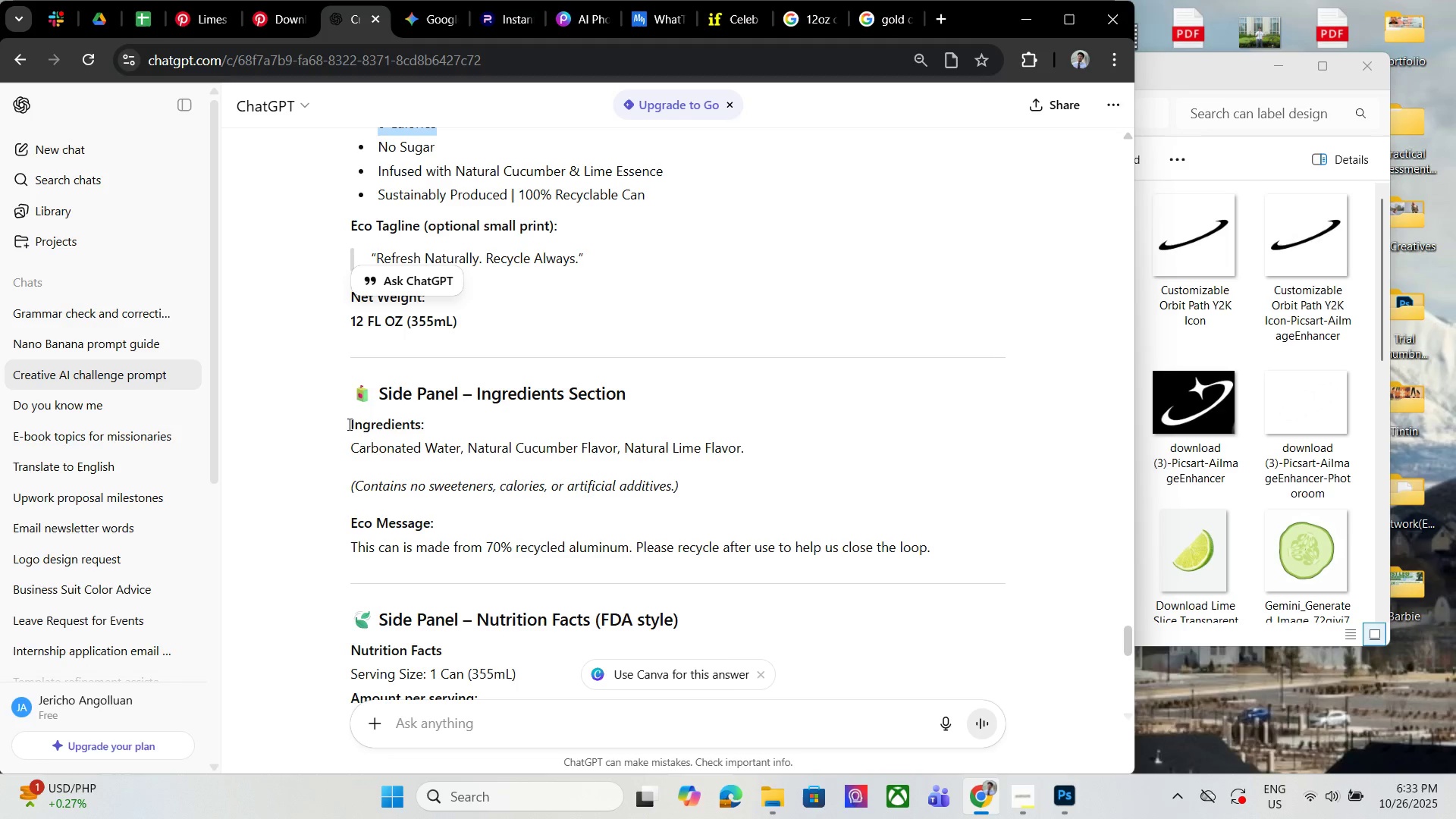 
left_click_drag(start_coordinate=[345, 422], to_coordinate=[626, 428])
 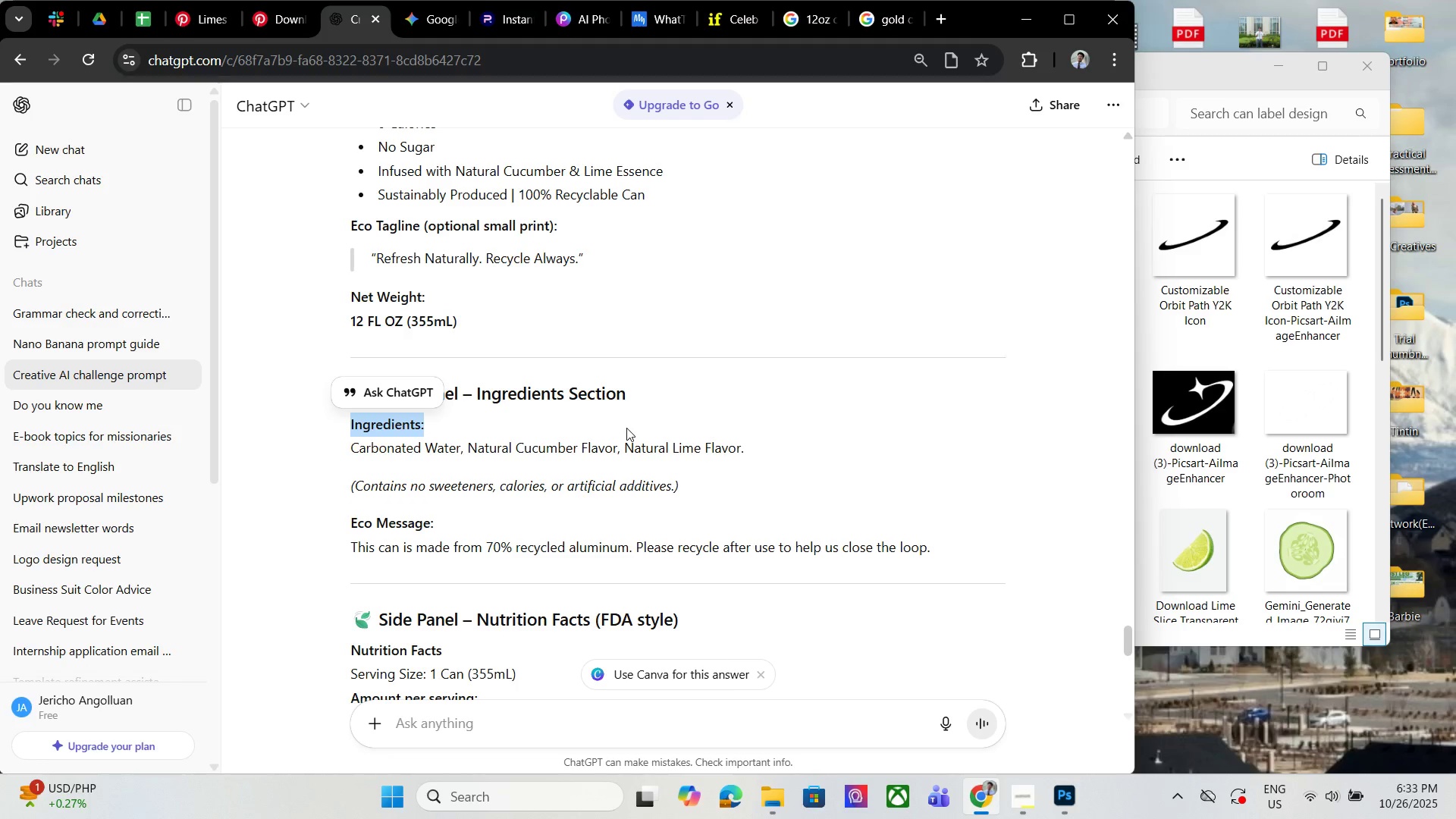 
key(Control+C)
 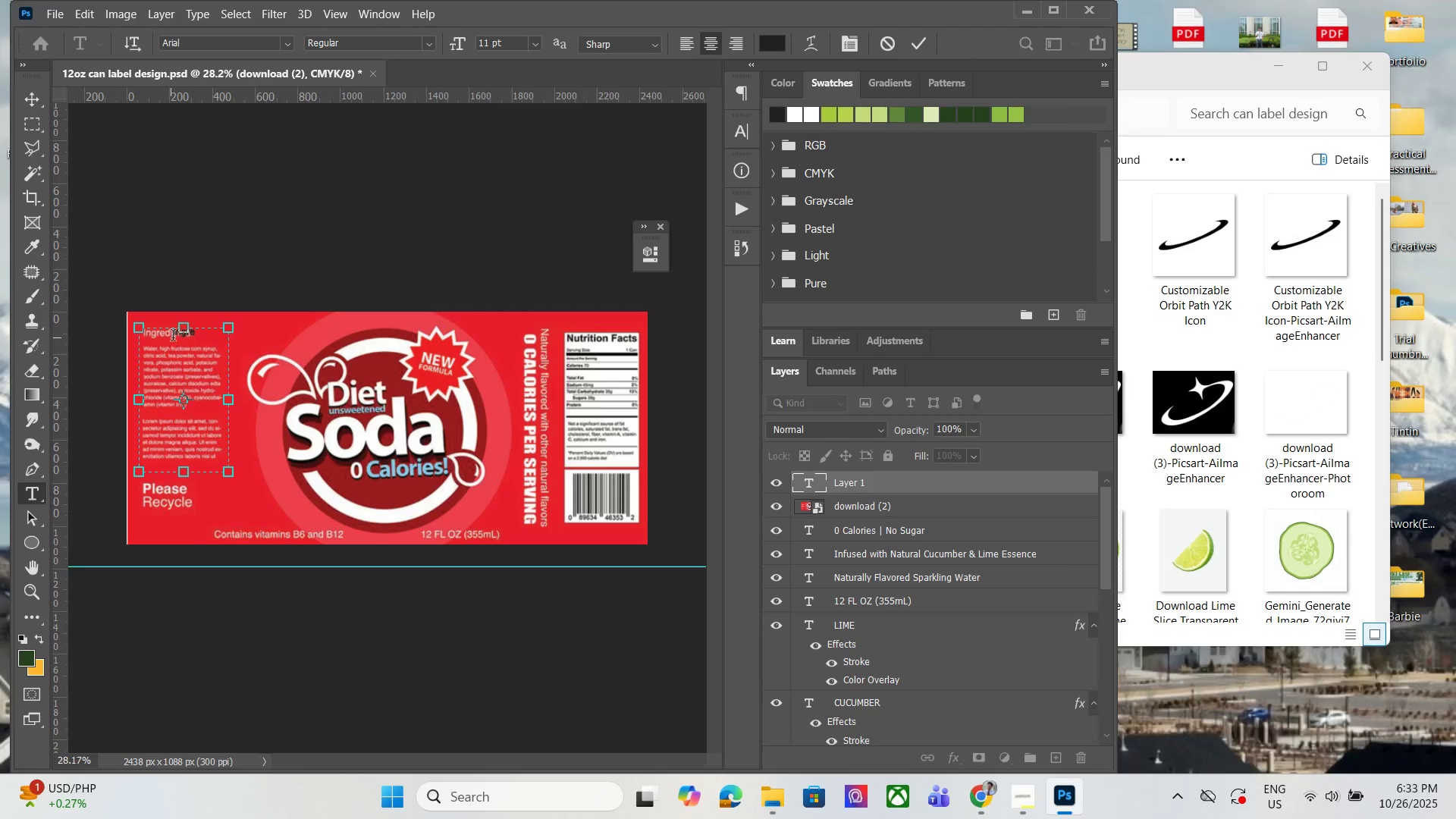 
left_click([199, 336])
 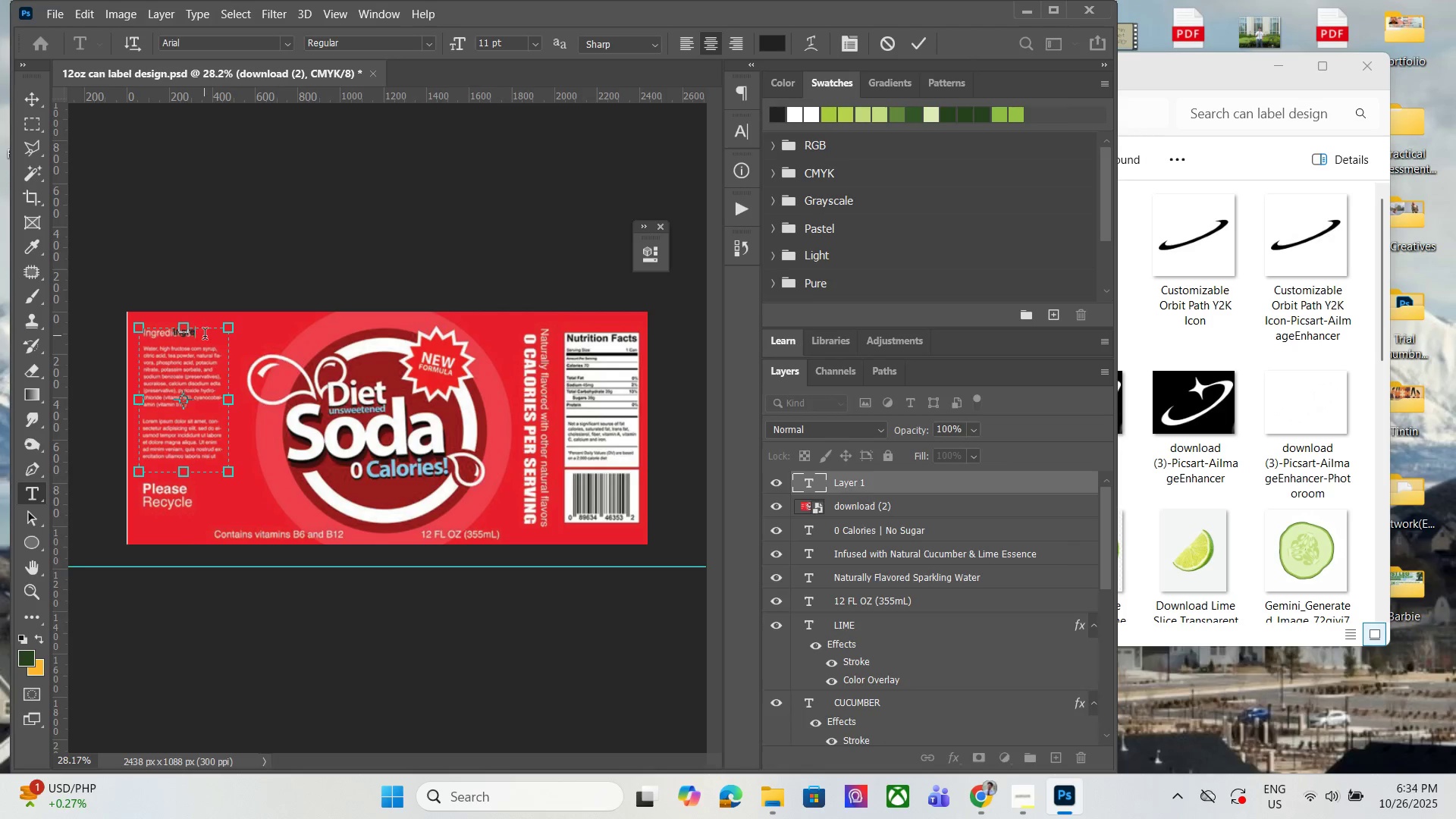 
left_click_drag(start_coordinate=[203, 335], to_coordinate=[111, 326])
 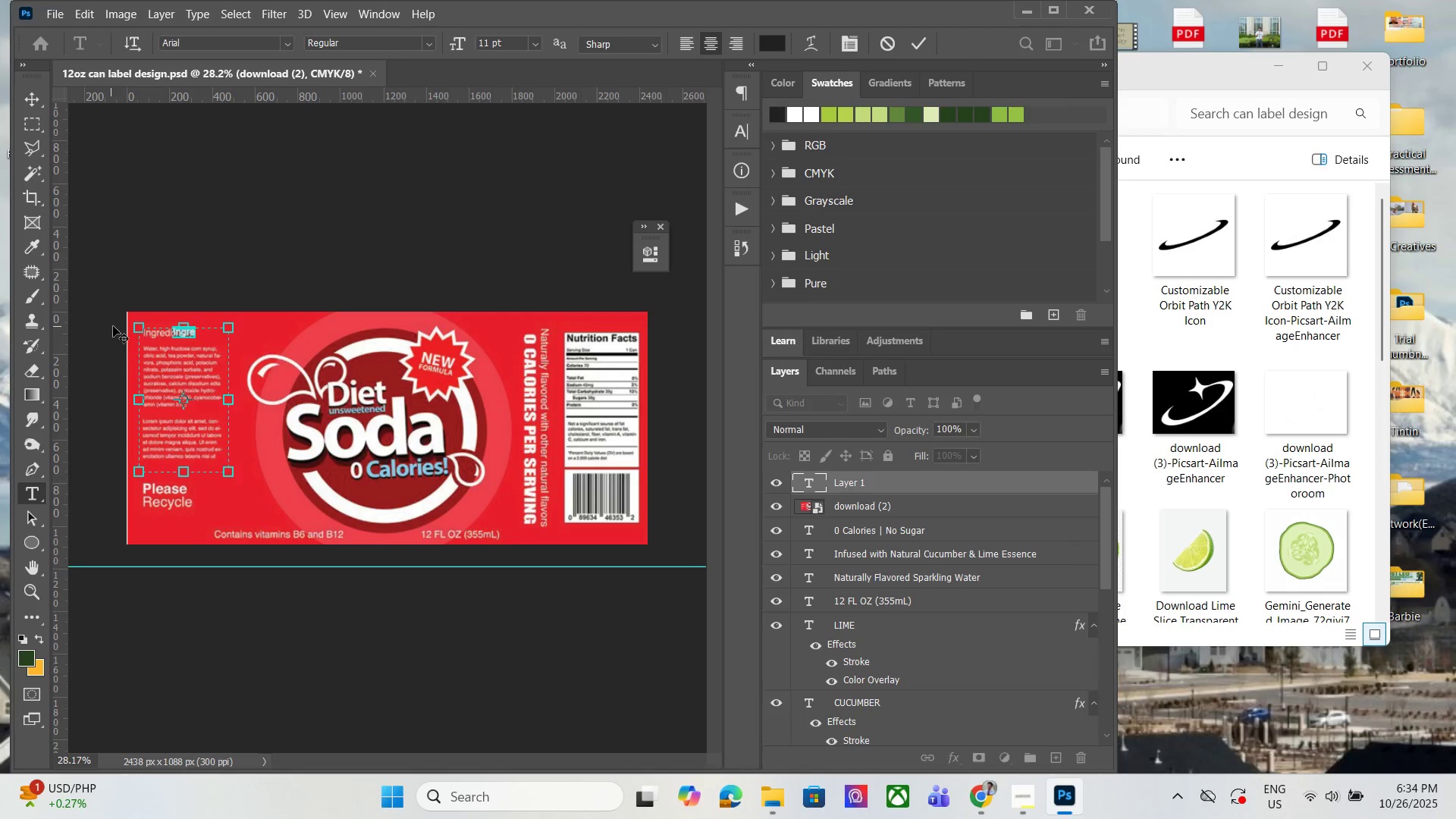 
key(Control+V)
 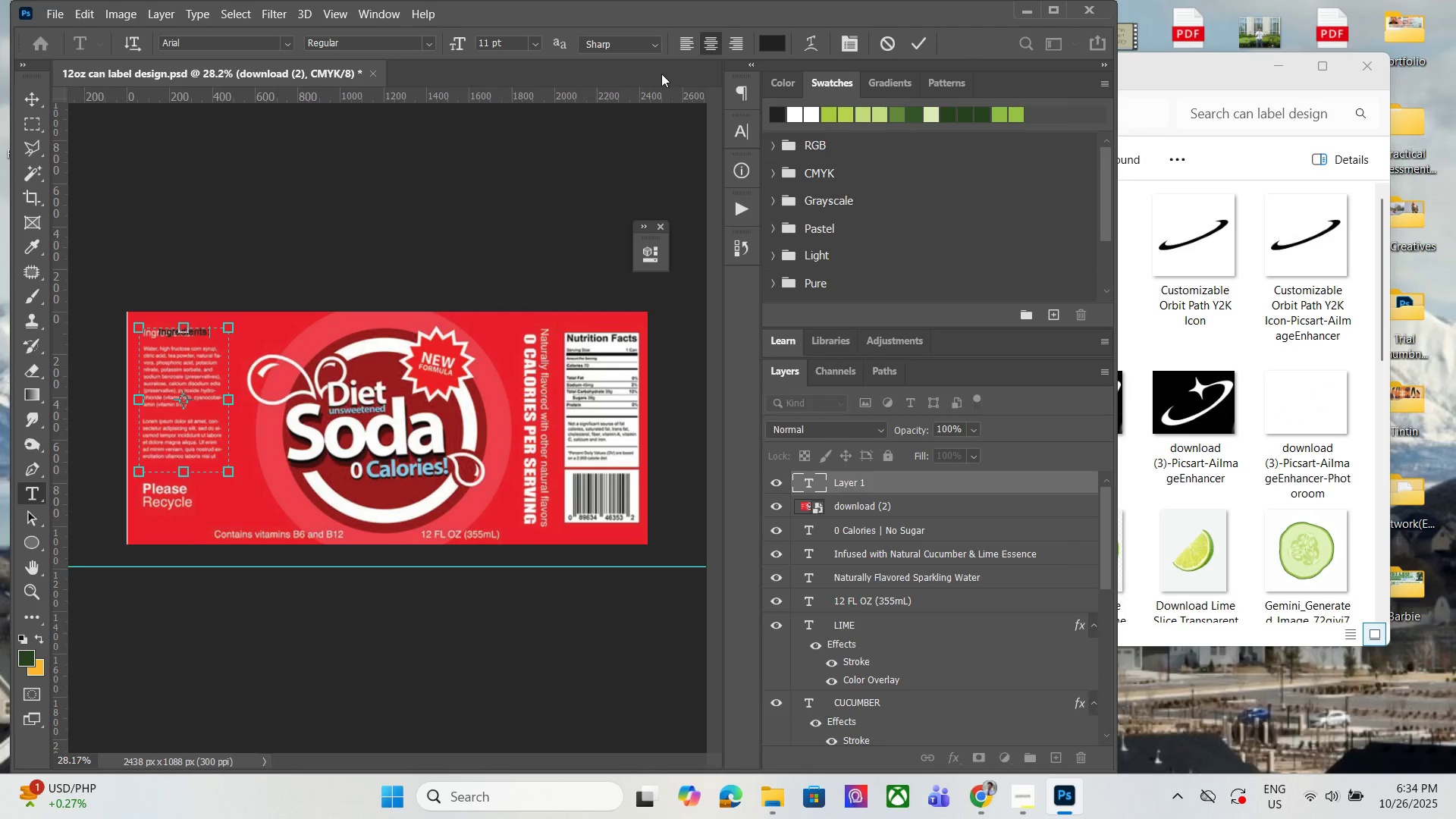 
left_click([685, 46])
 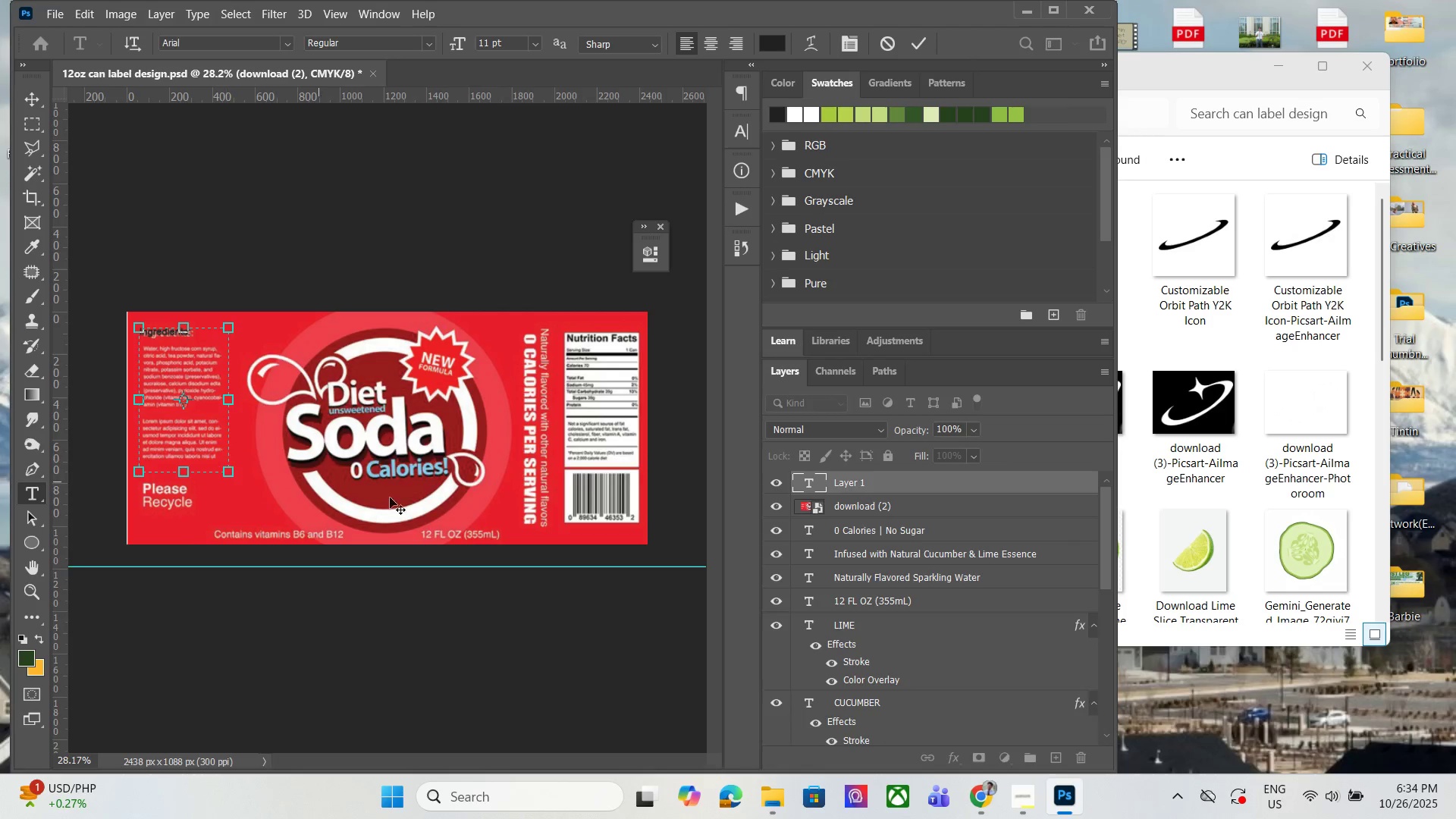 
left_click([984, 807])
 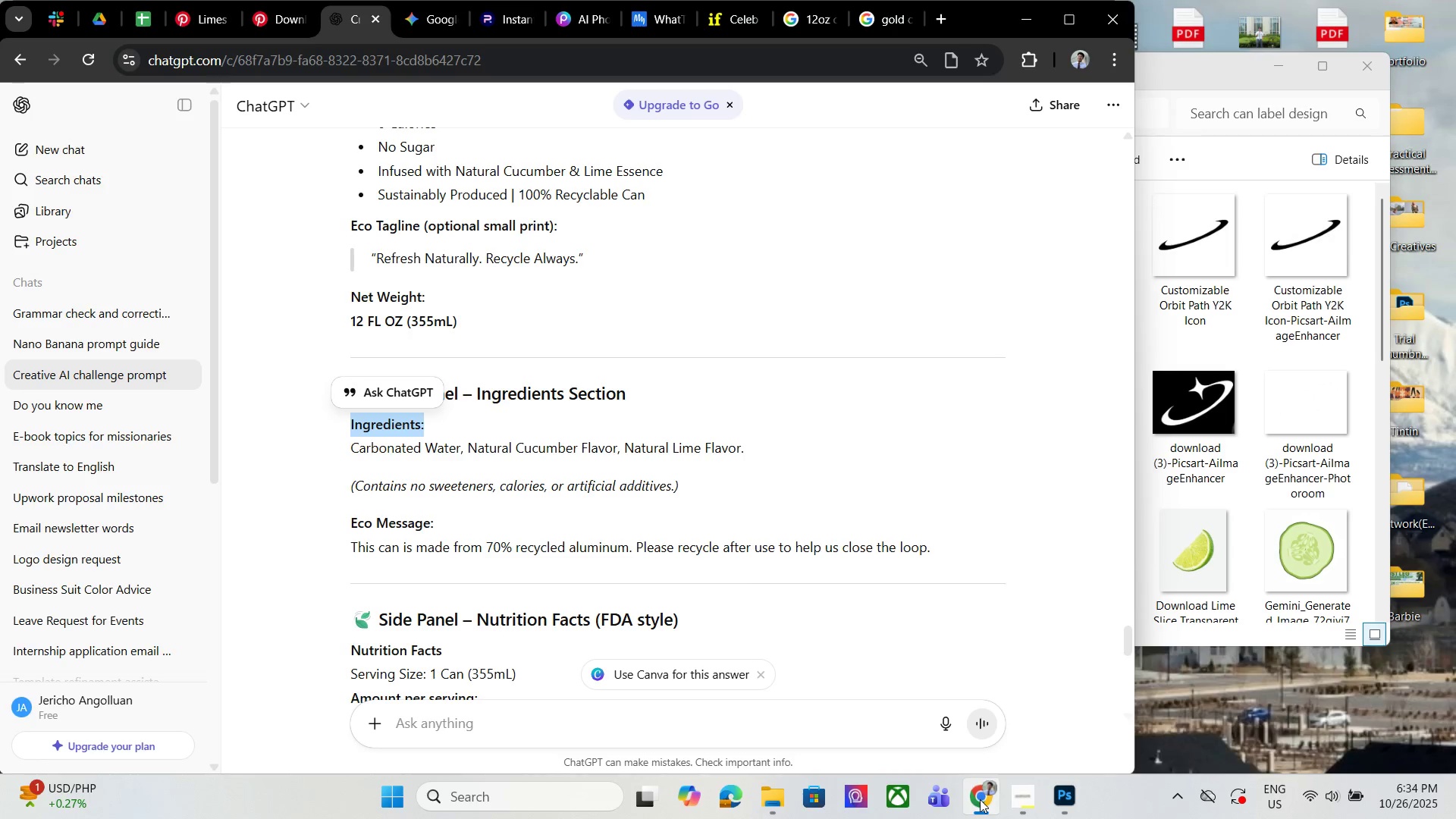 
left_click([980, 799])
 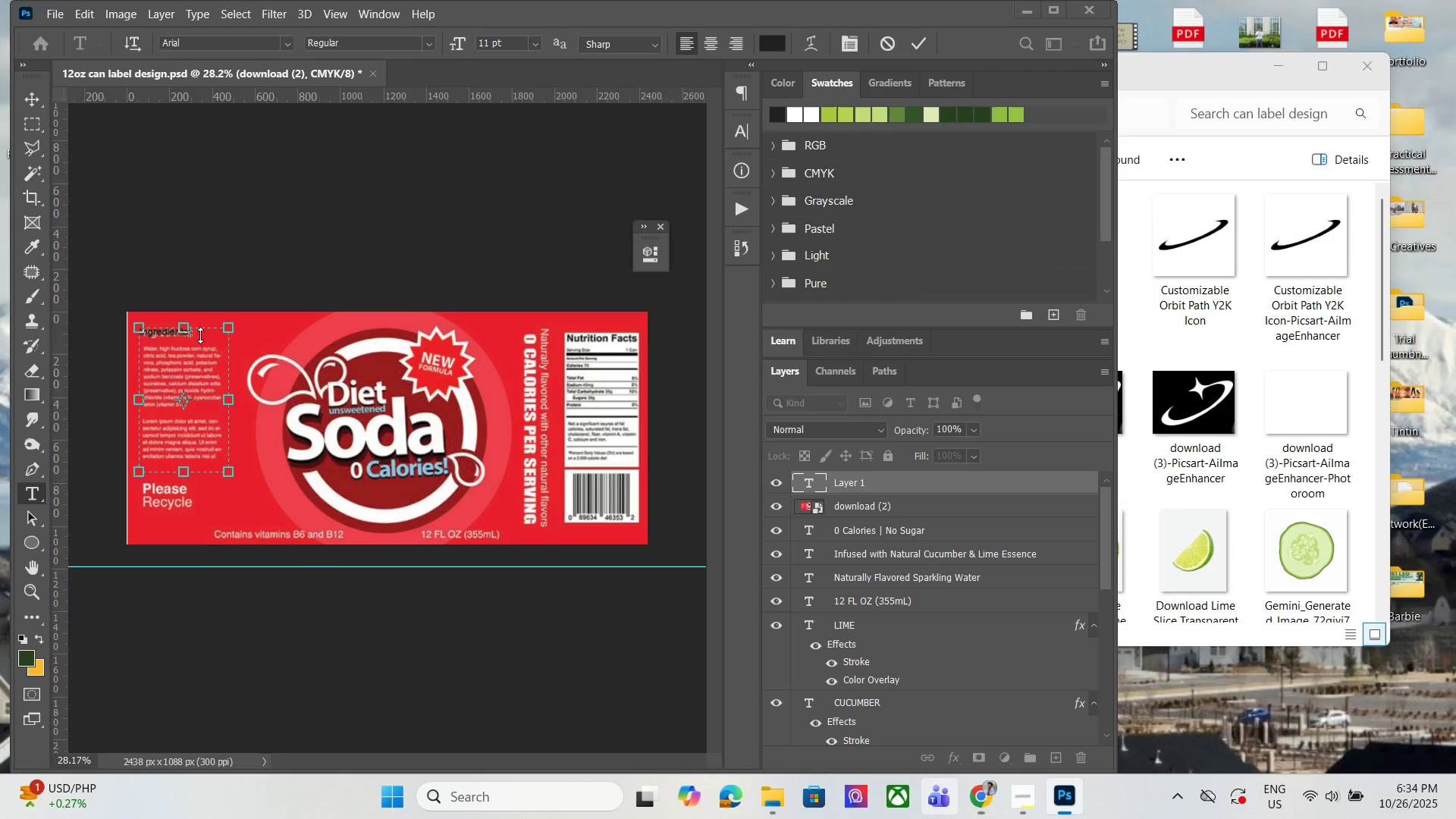 
left_click_drag(start_coordinate=[204, 337], to_coordinate=[99, 336])
 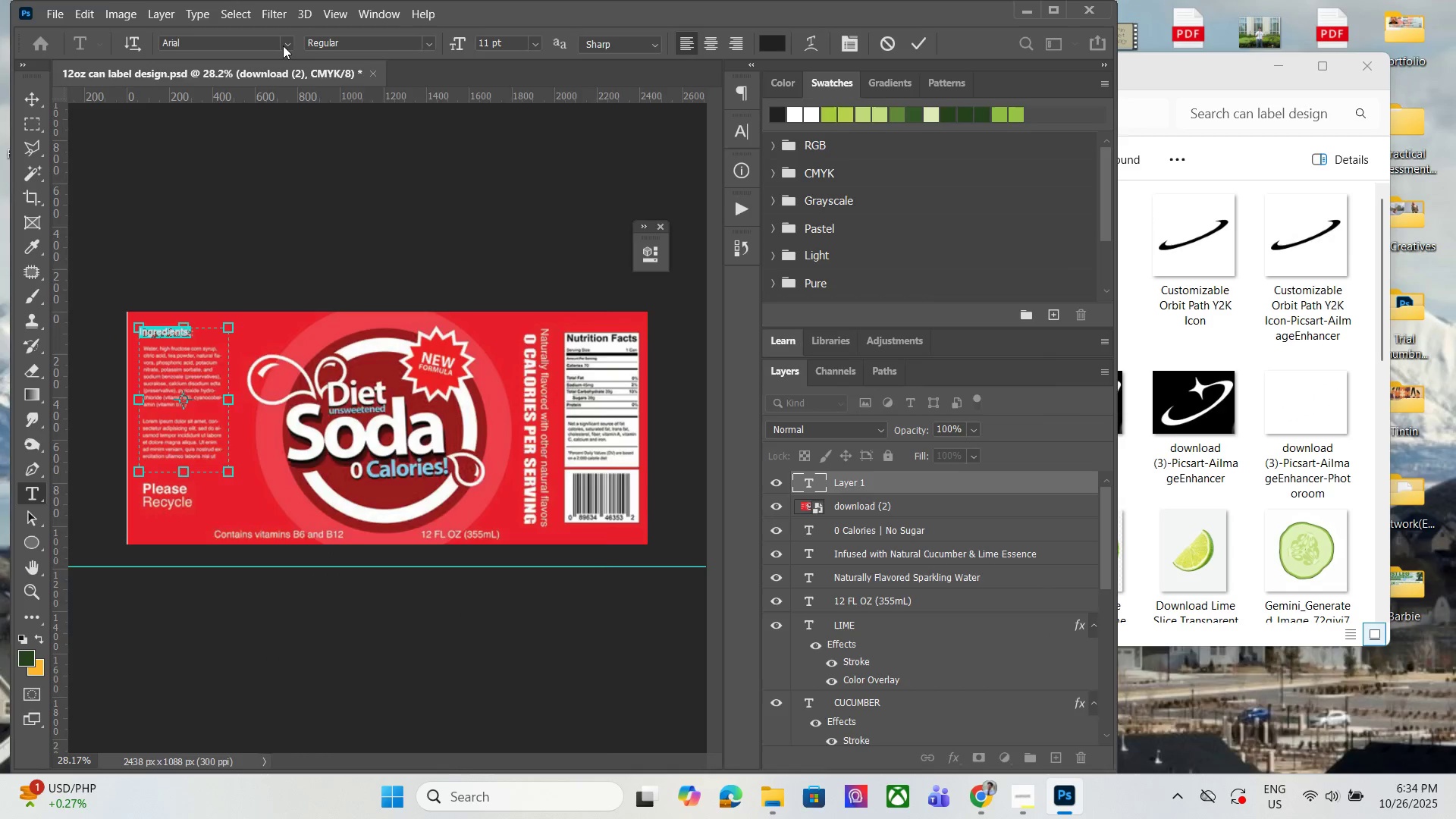 
left_click([283, 46])
 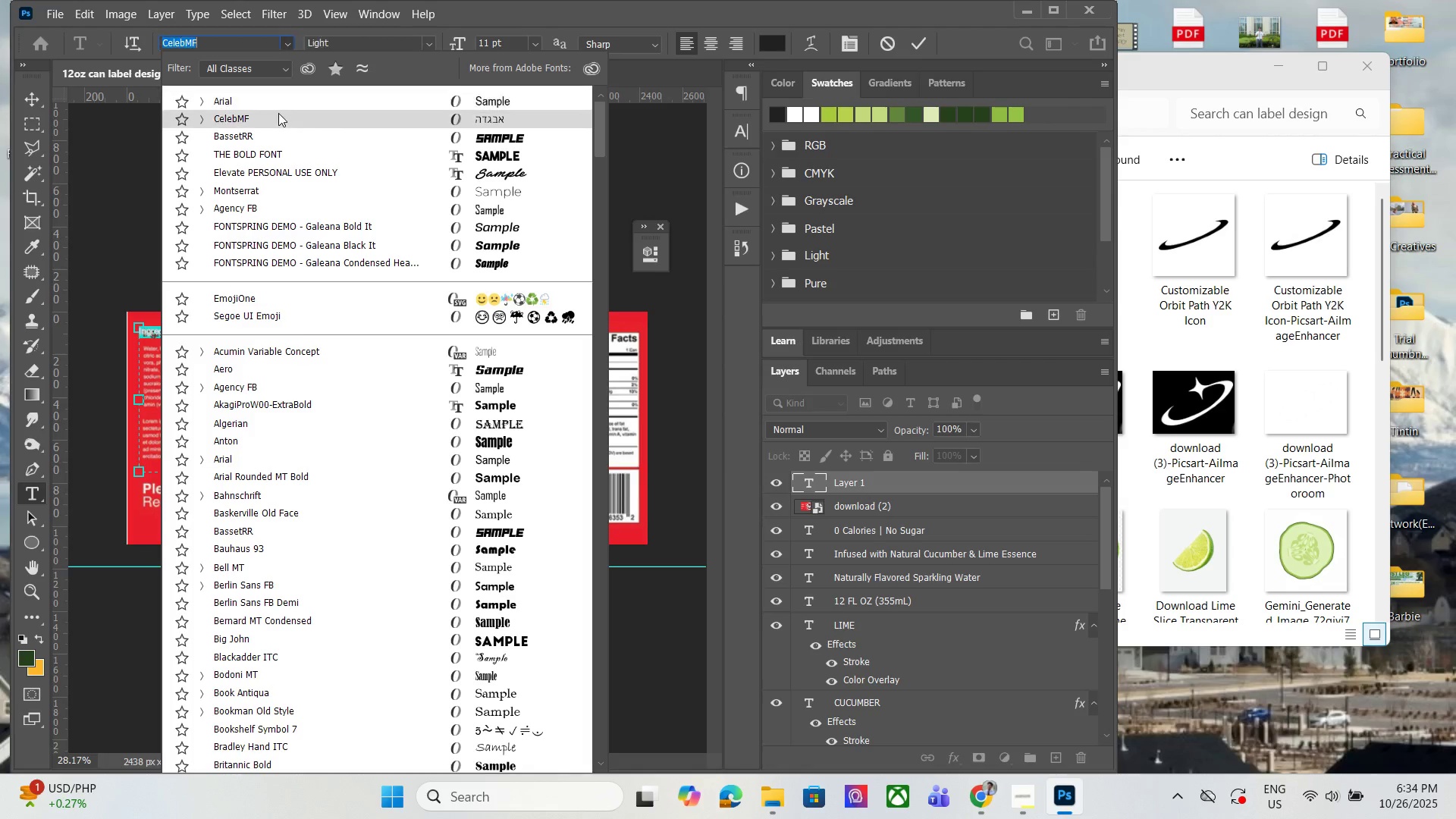 
left_click([278, 115])
 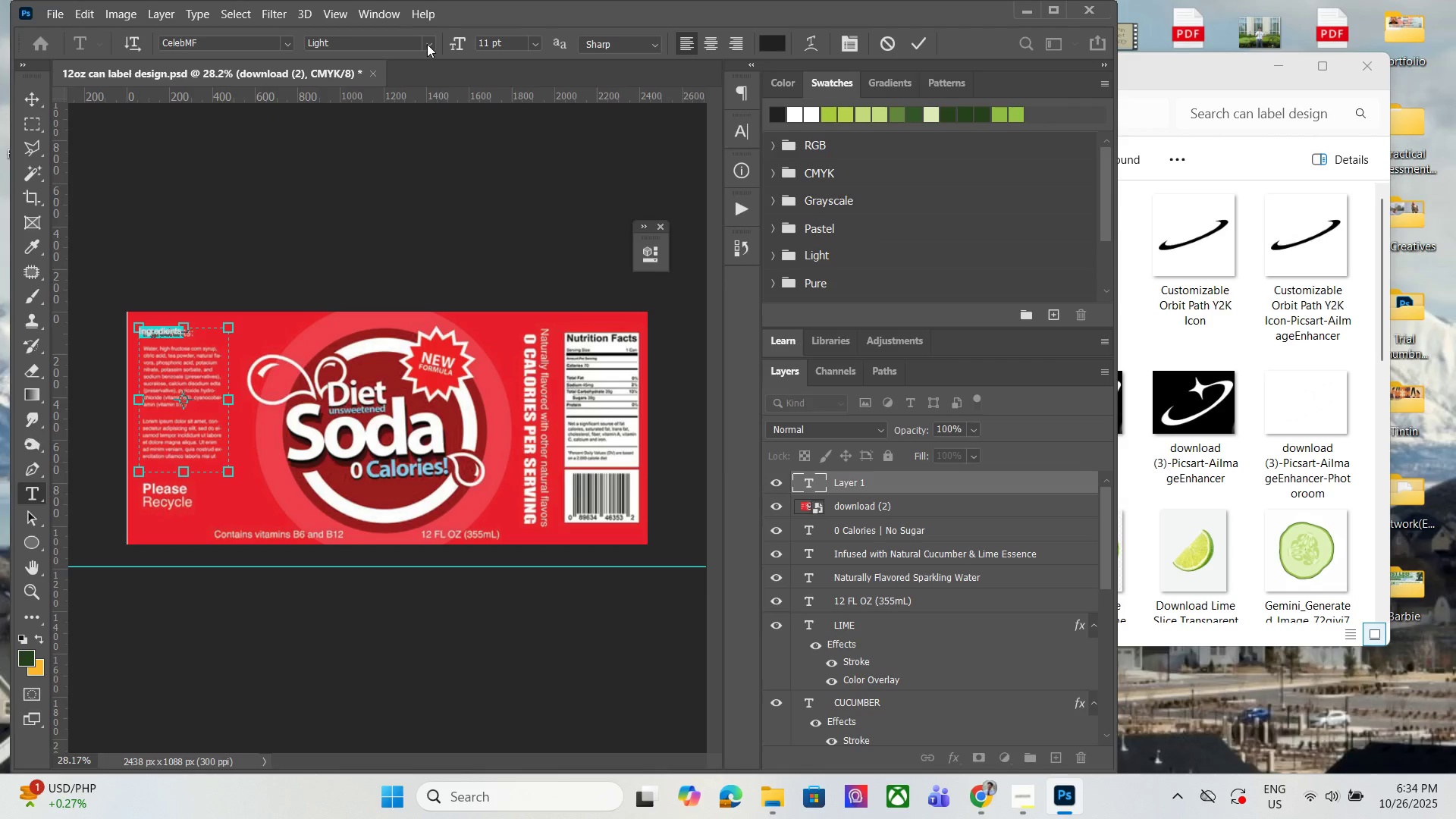 
left_click([429, 43])
 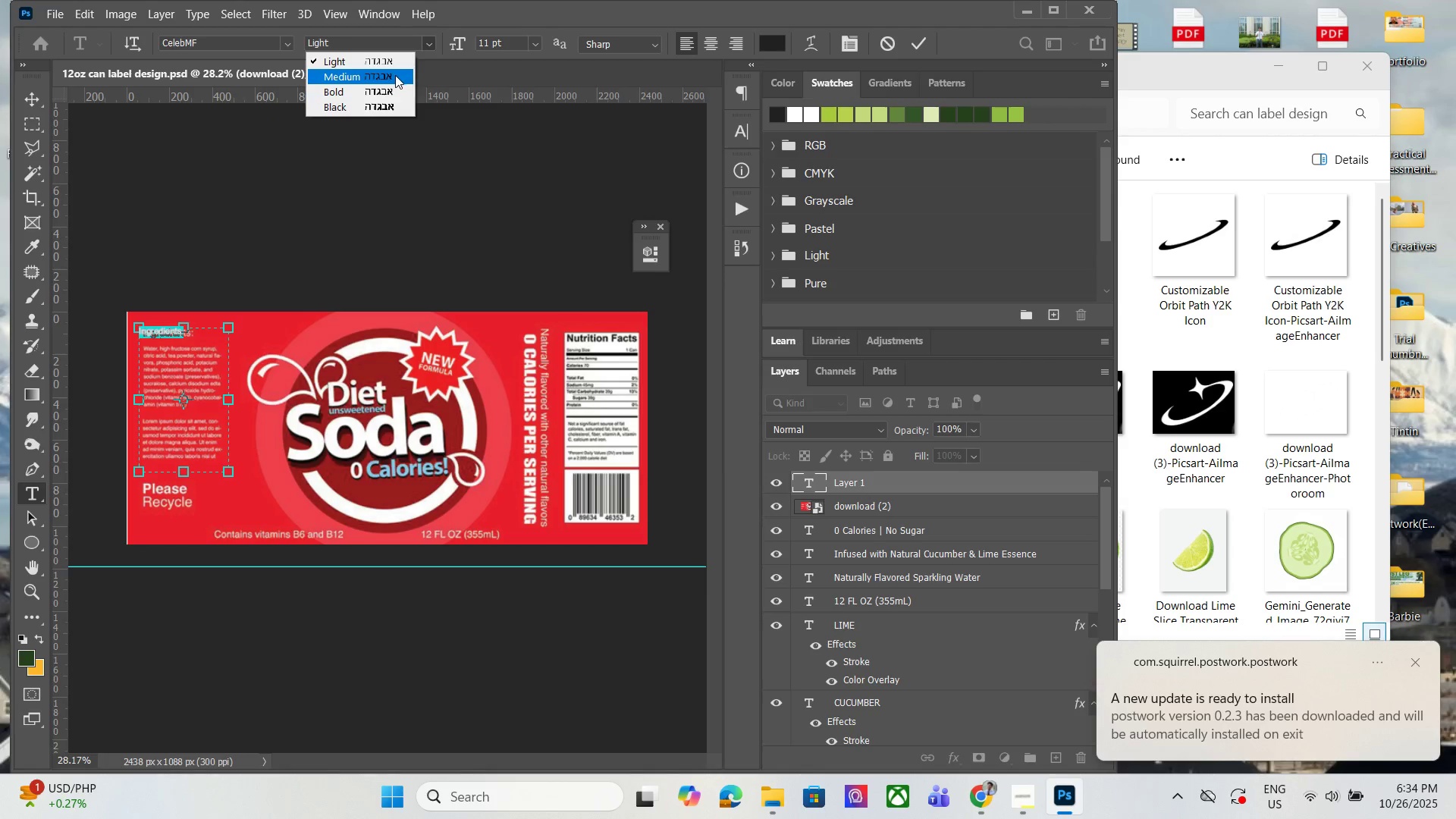 
left_click([395, 75])
 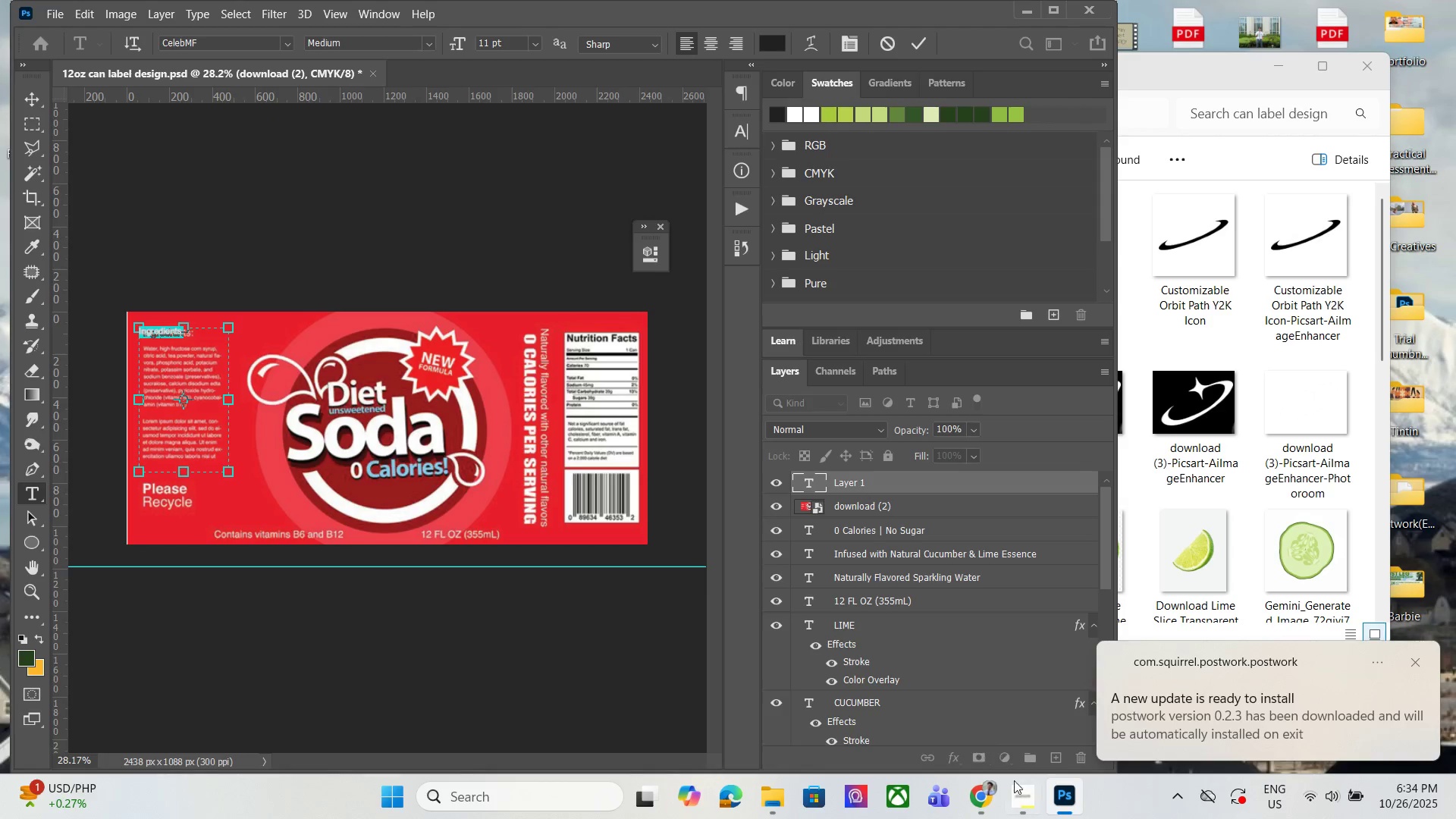 
left_click([1013, 793])